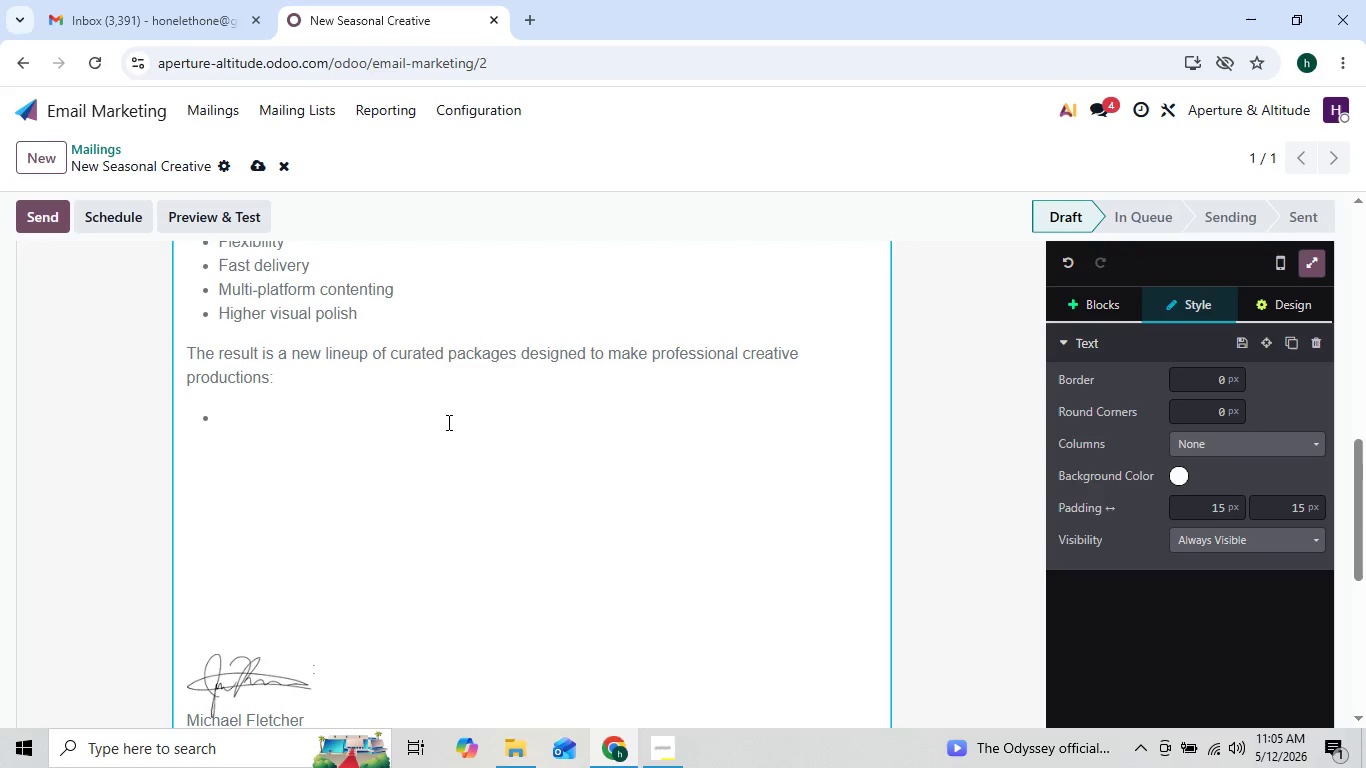 
key(Shift+F)
 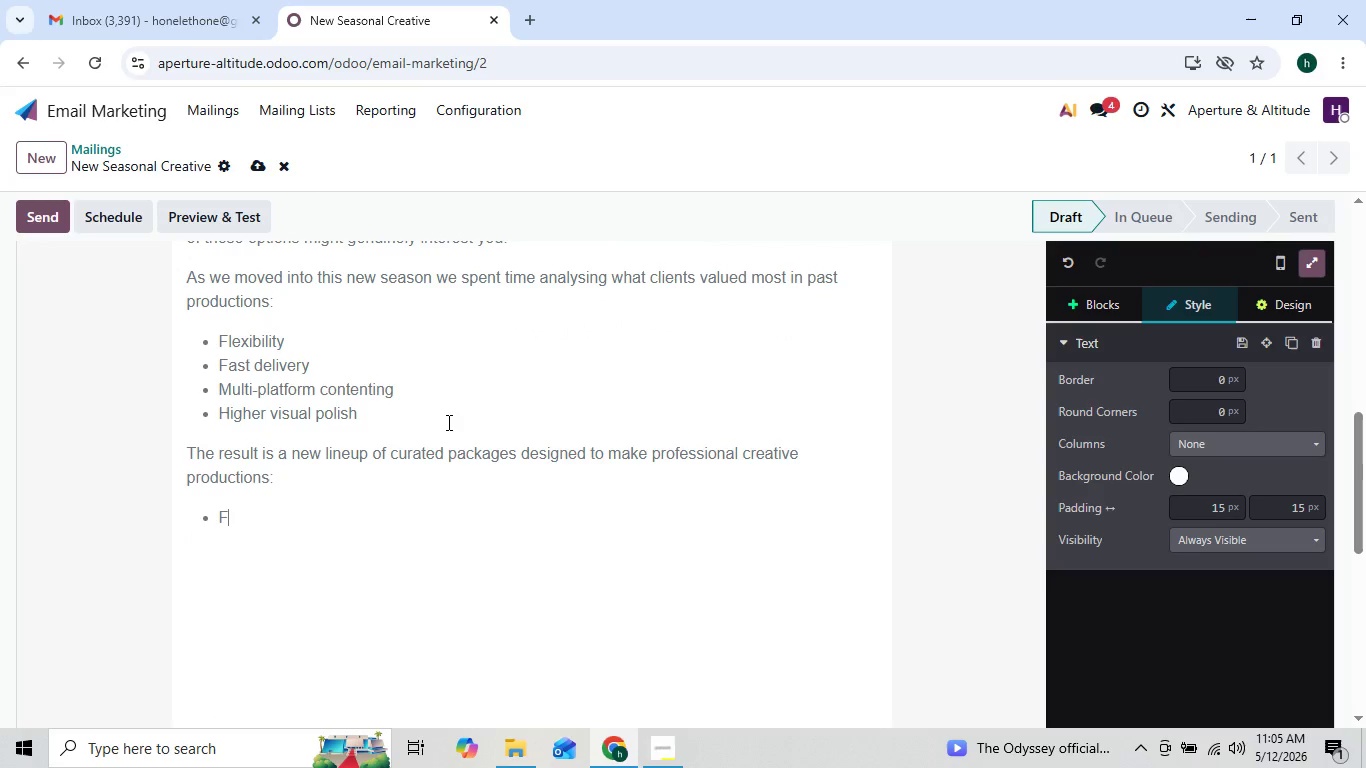 
wait(7.5)
 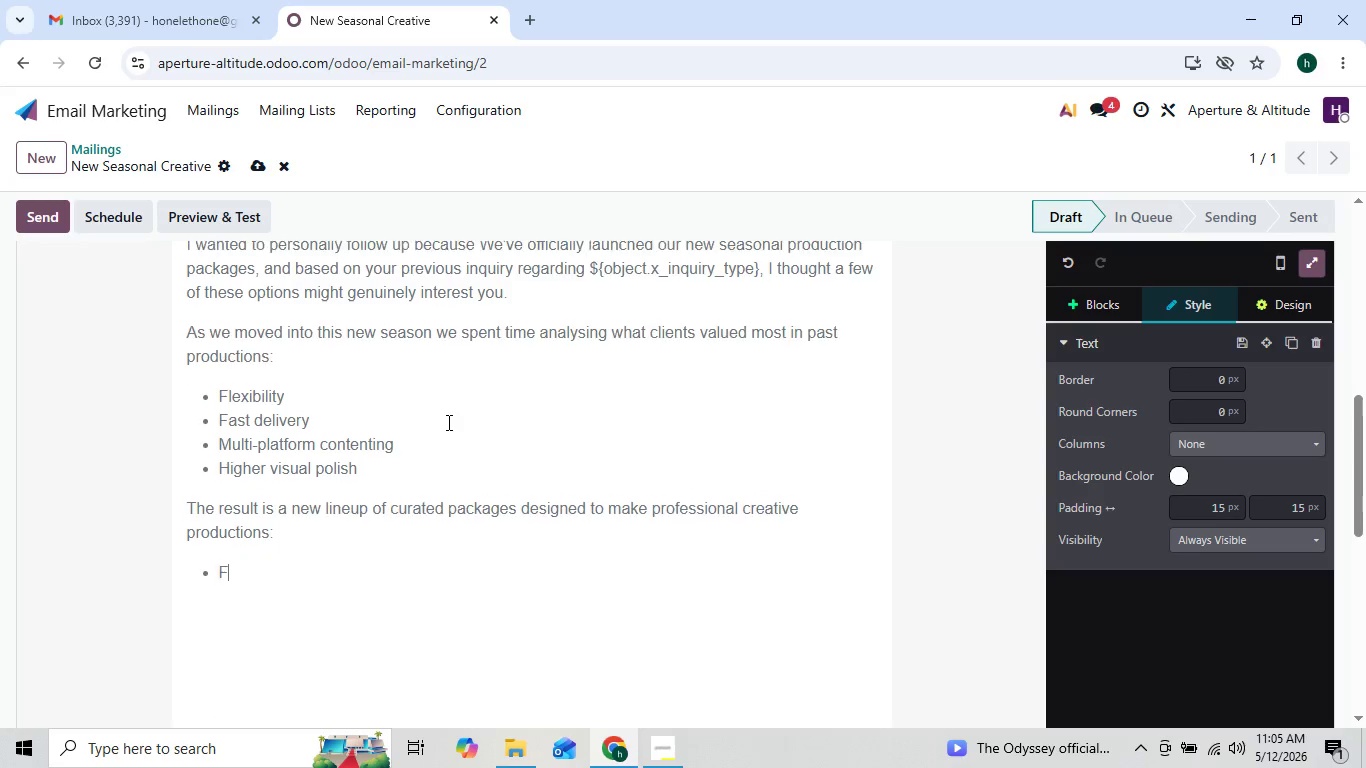 
left_click([321, 521])
 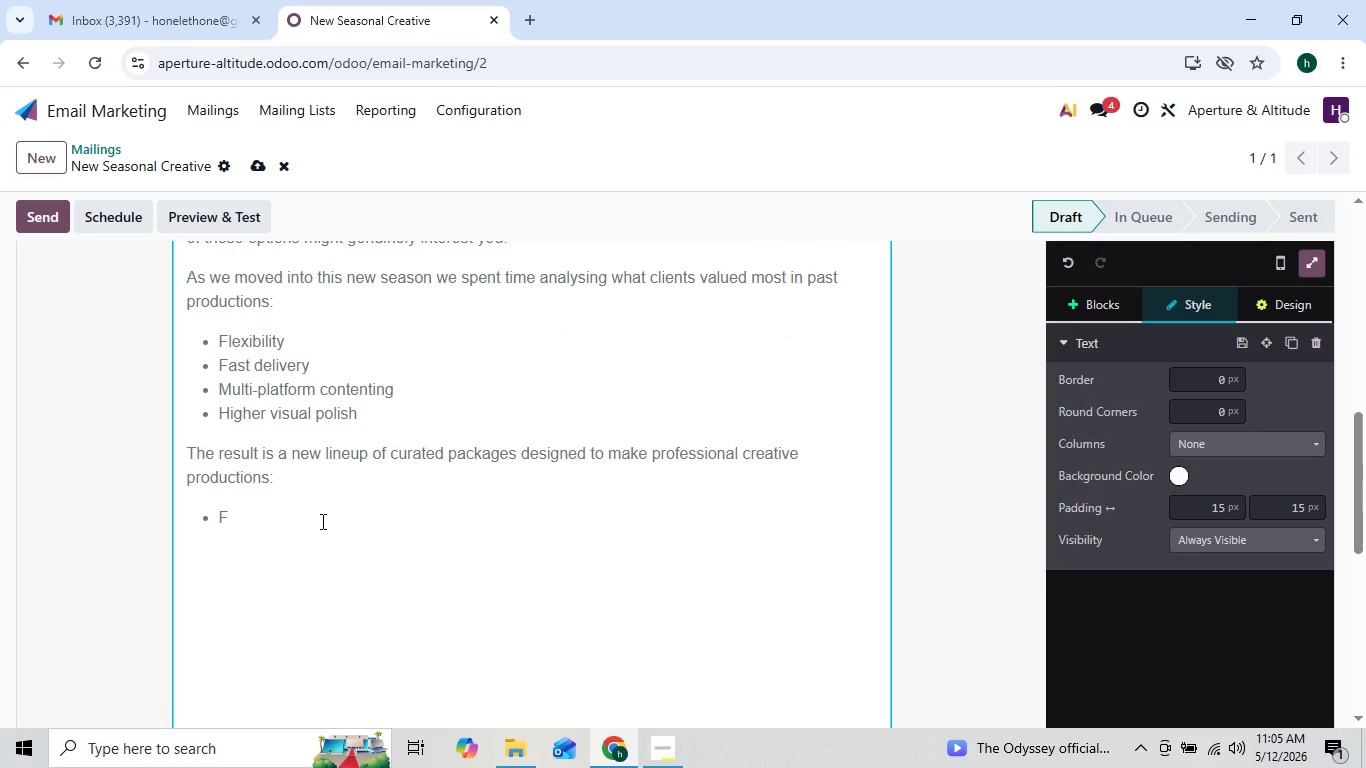 
key(Backspace)
 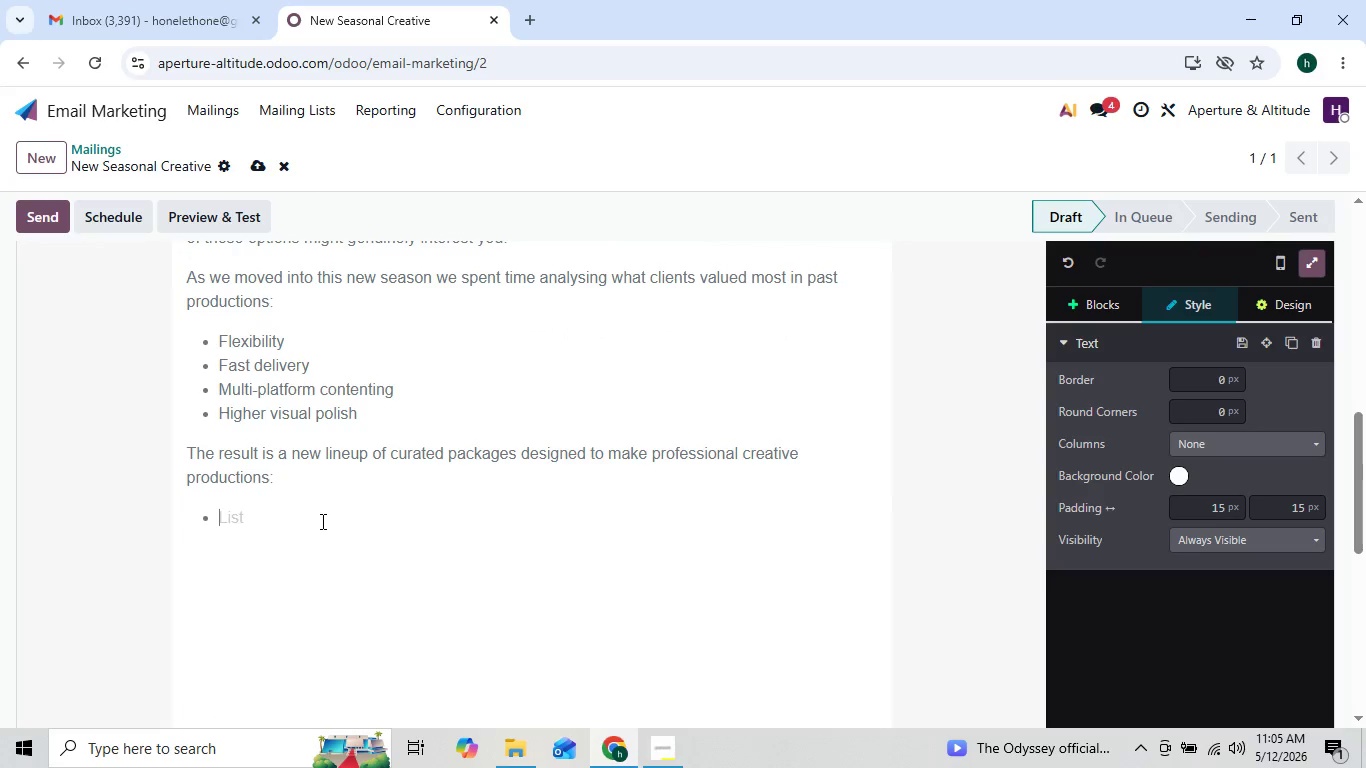 
key(Backspace)
 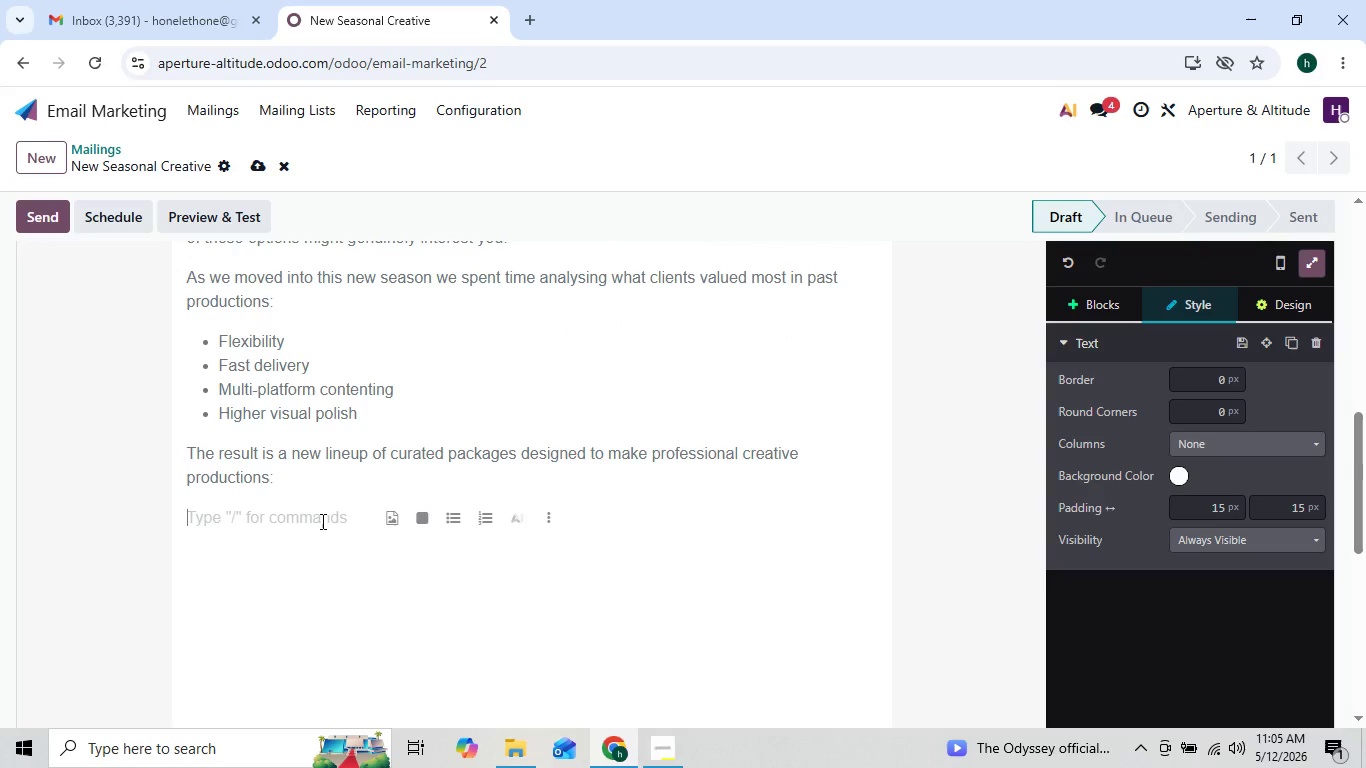 
key(Backspace)
 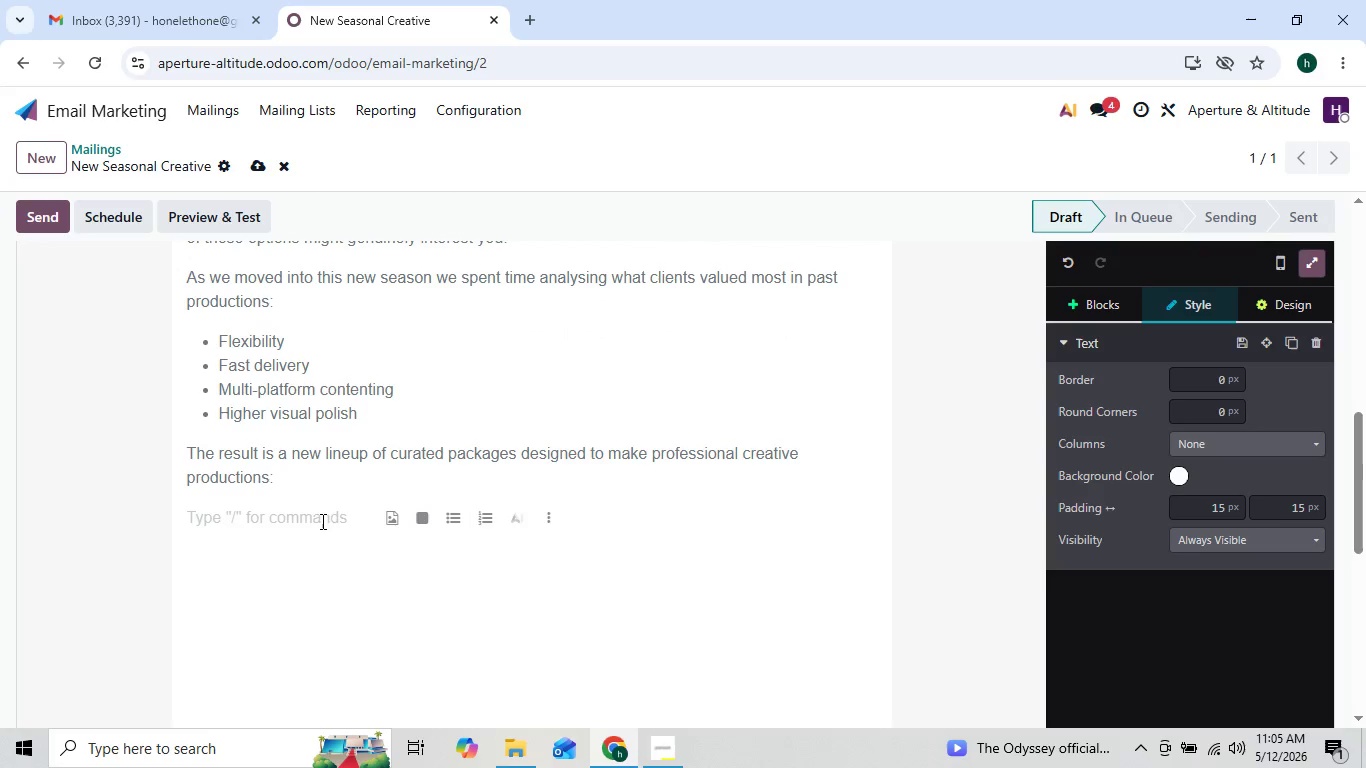 
key(Backspace)
 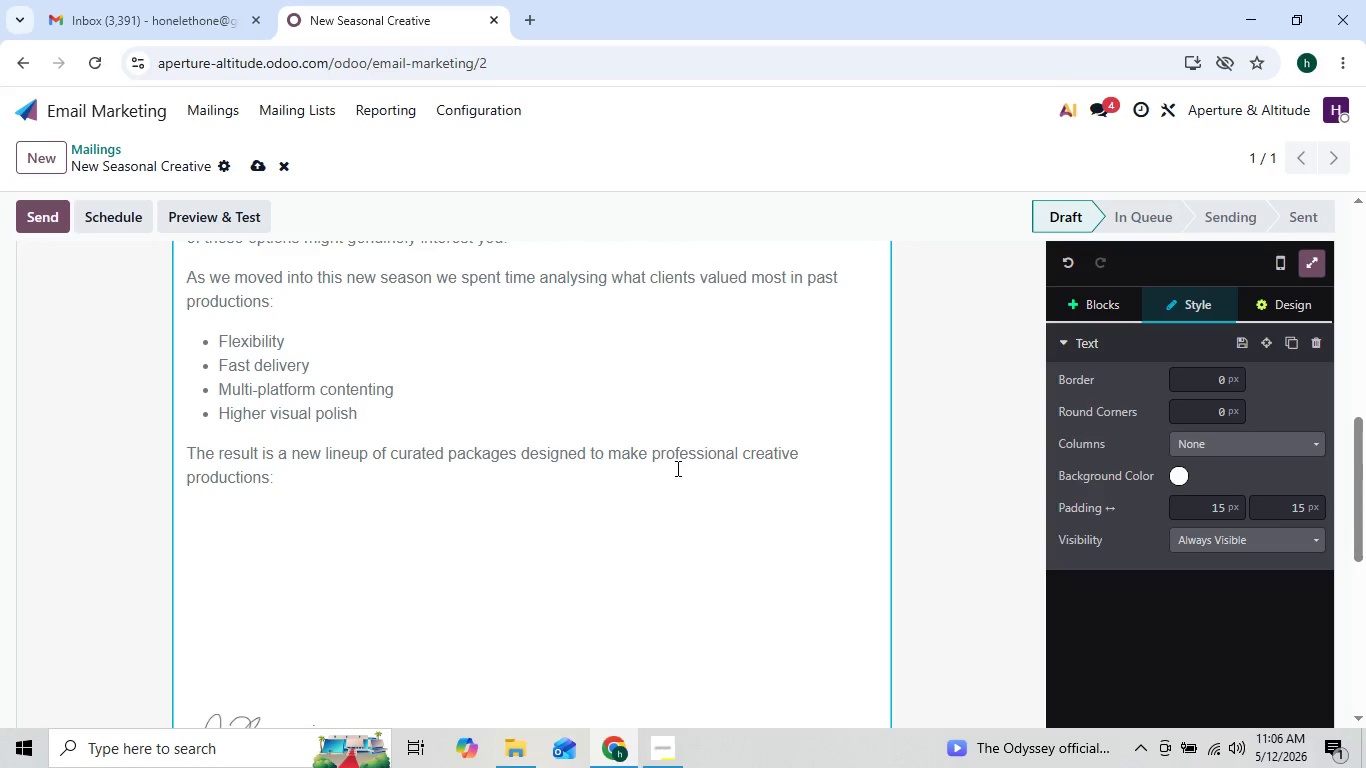 
wait(16.27)
 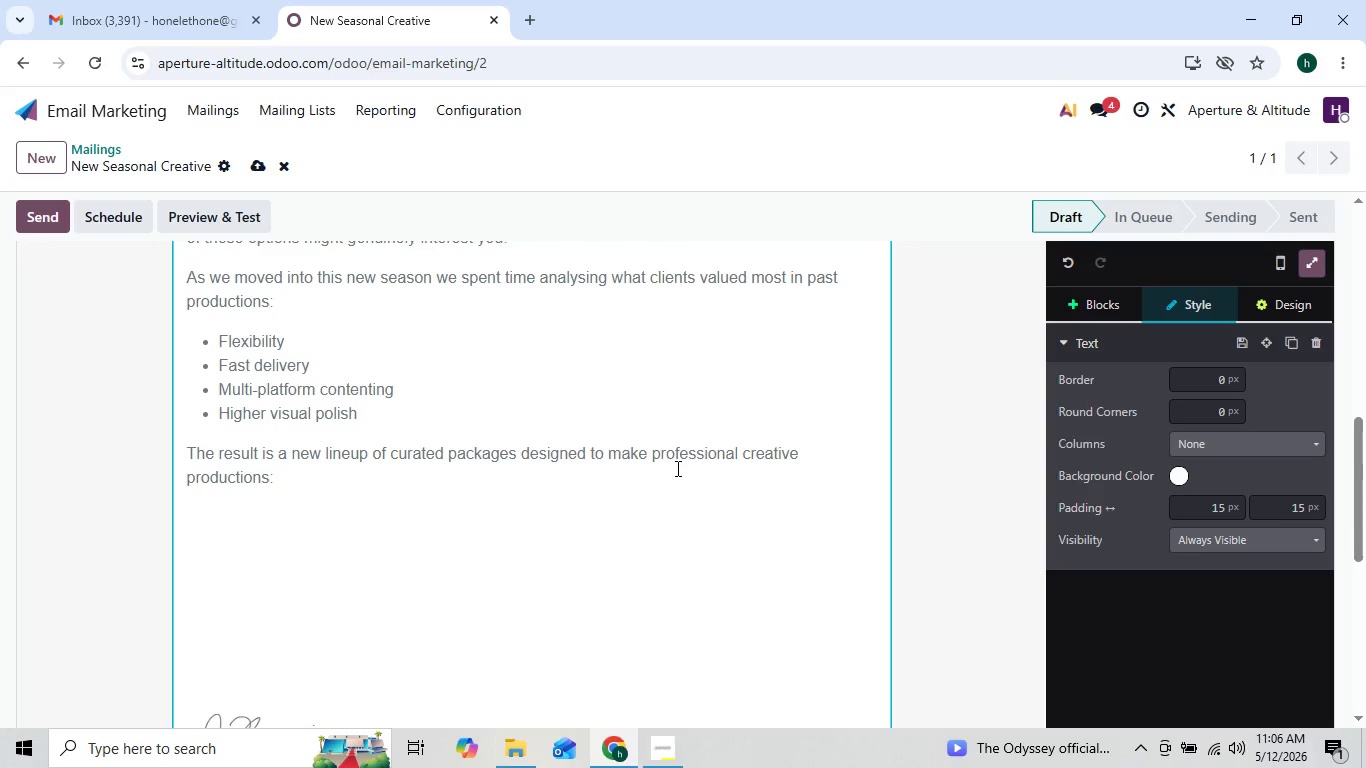 
key(Backspace)
type( more )
 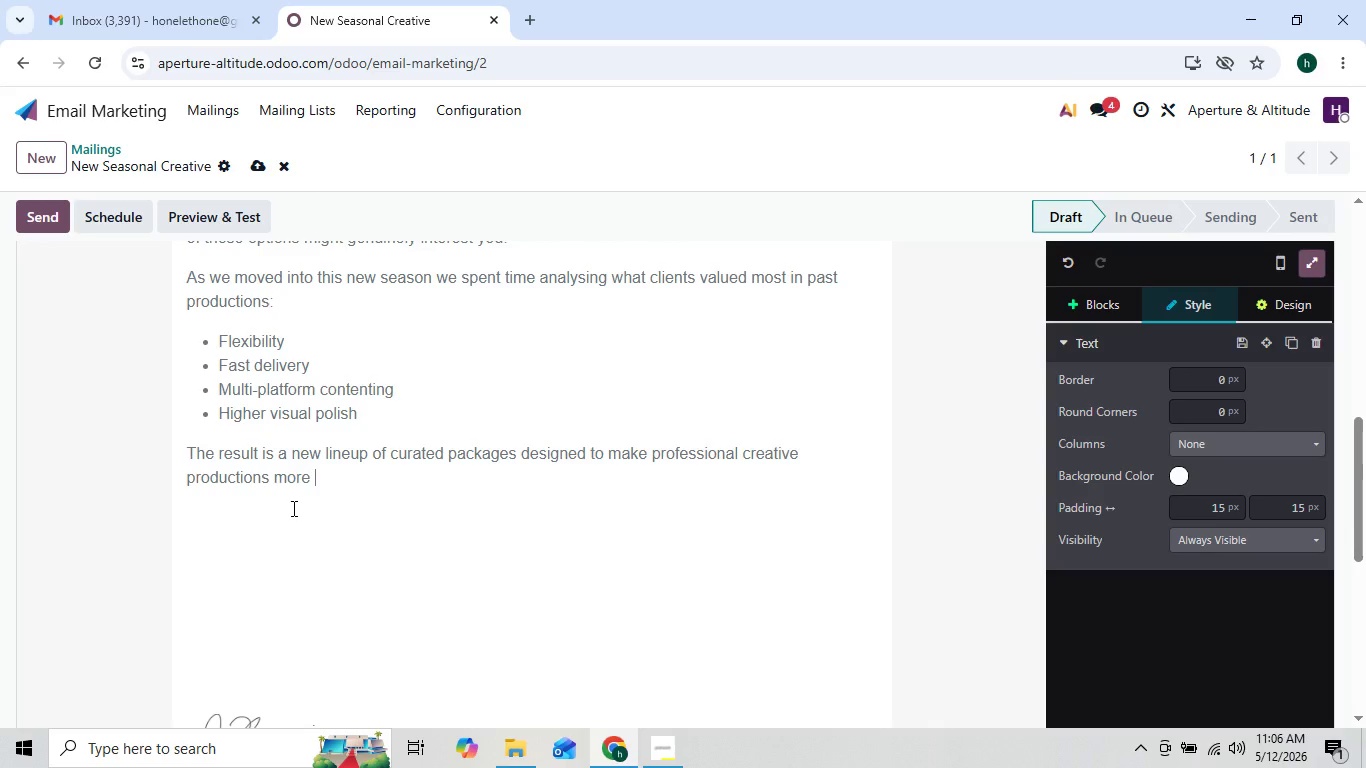 
type(strategic)
 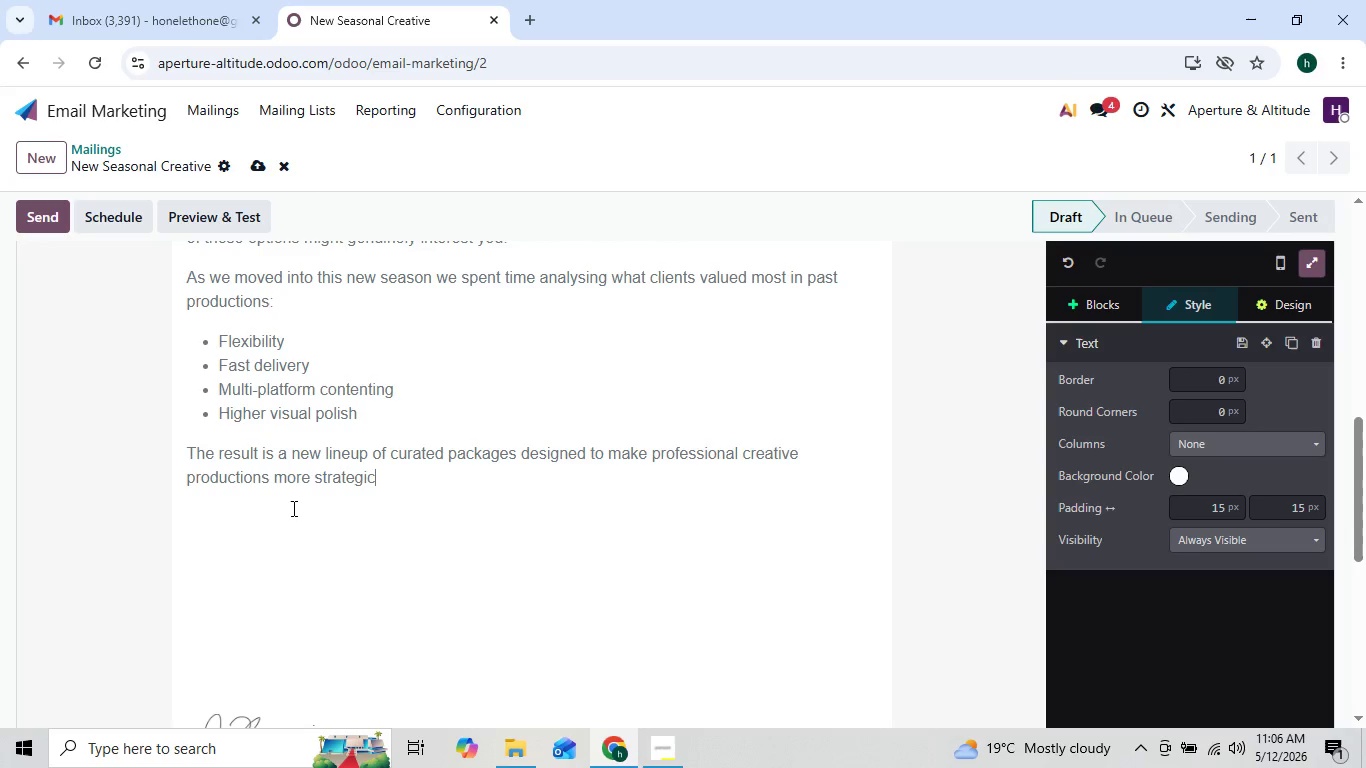 
type(, more efficient)
 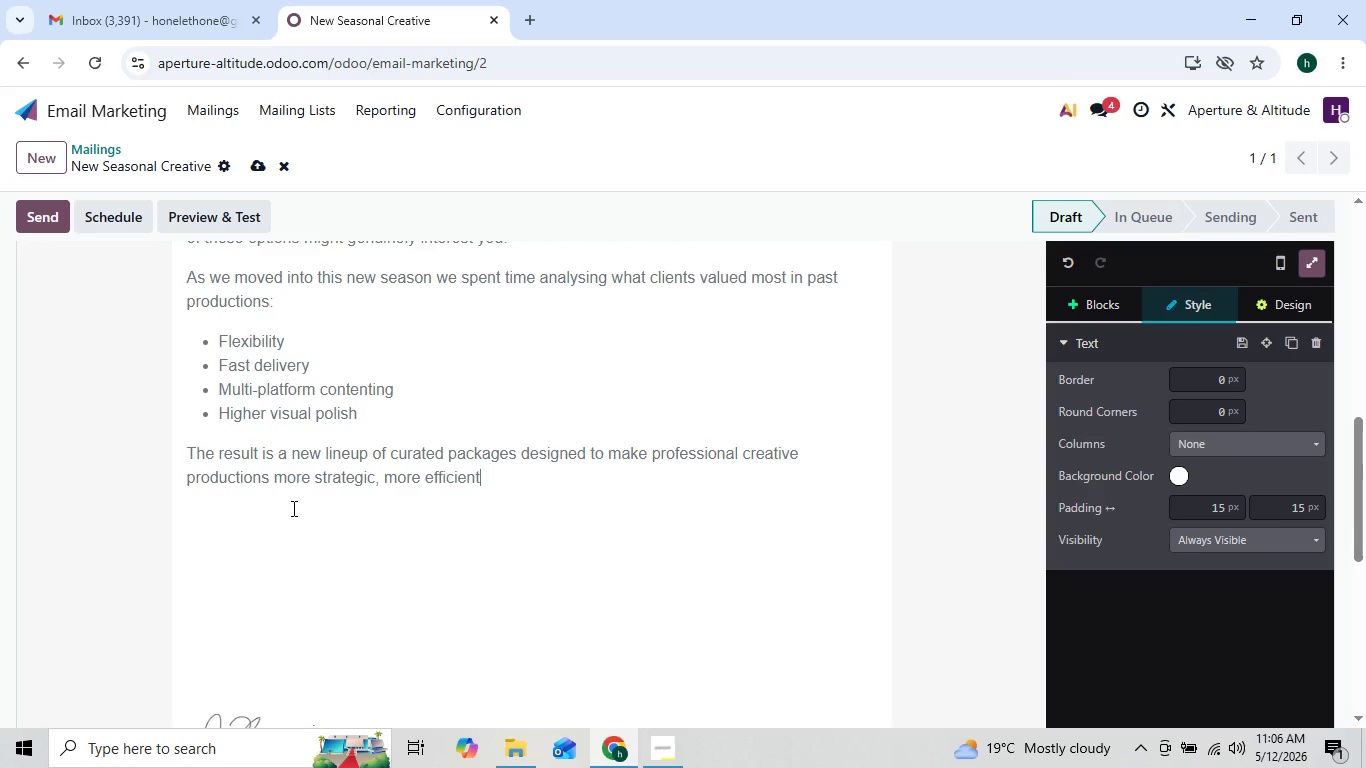 
type(, and ultimatly more impact)
 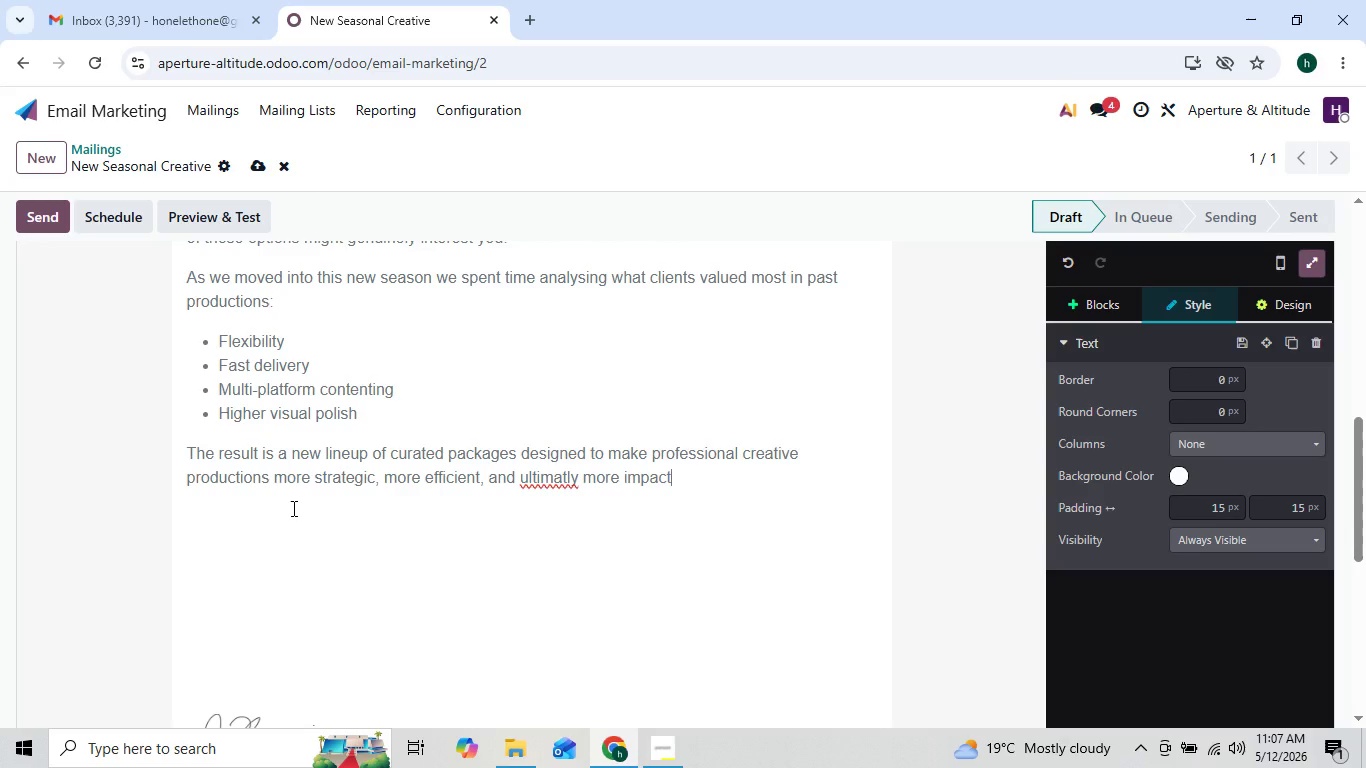 
key(ArrowLeft)
 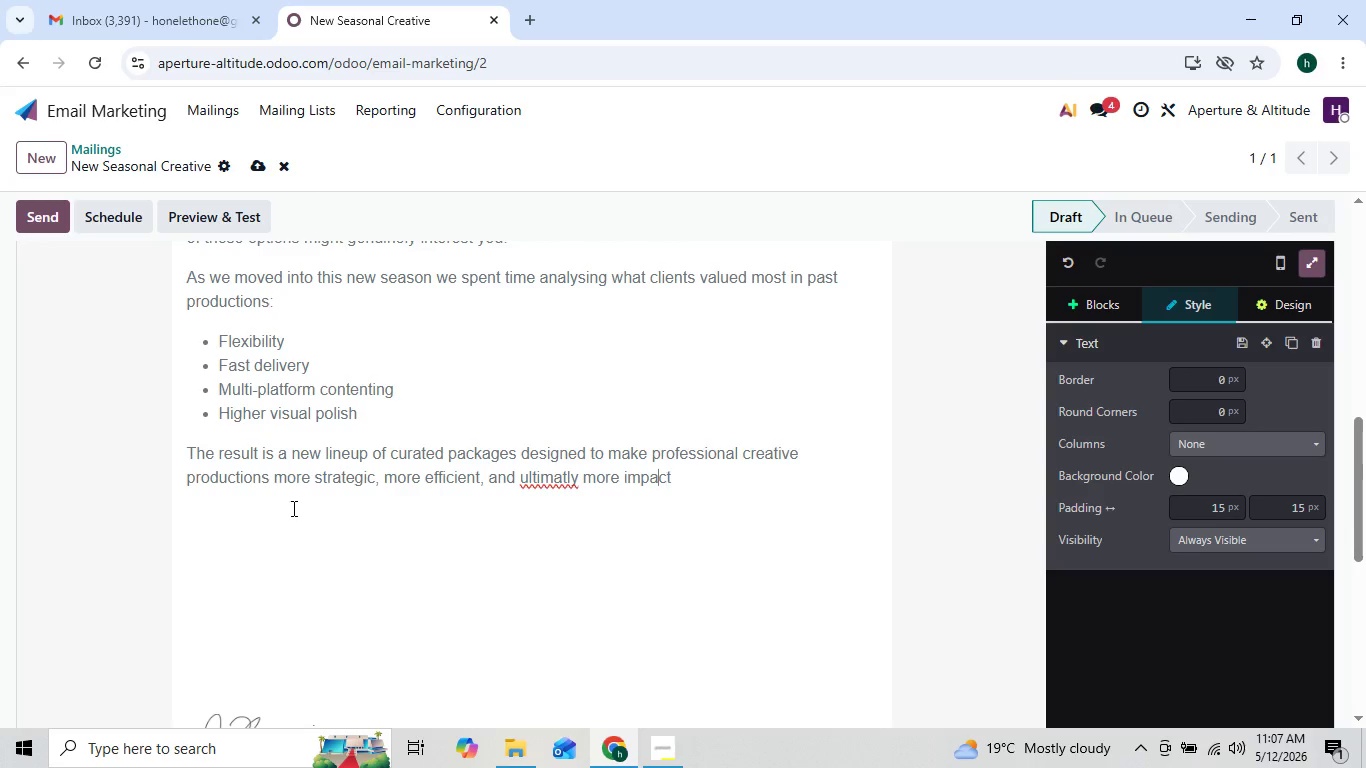 
key(ArrowLeft)
 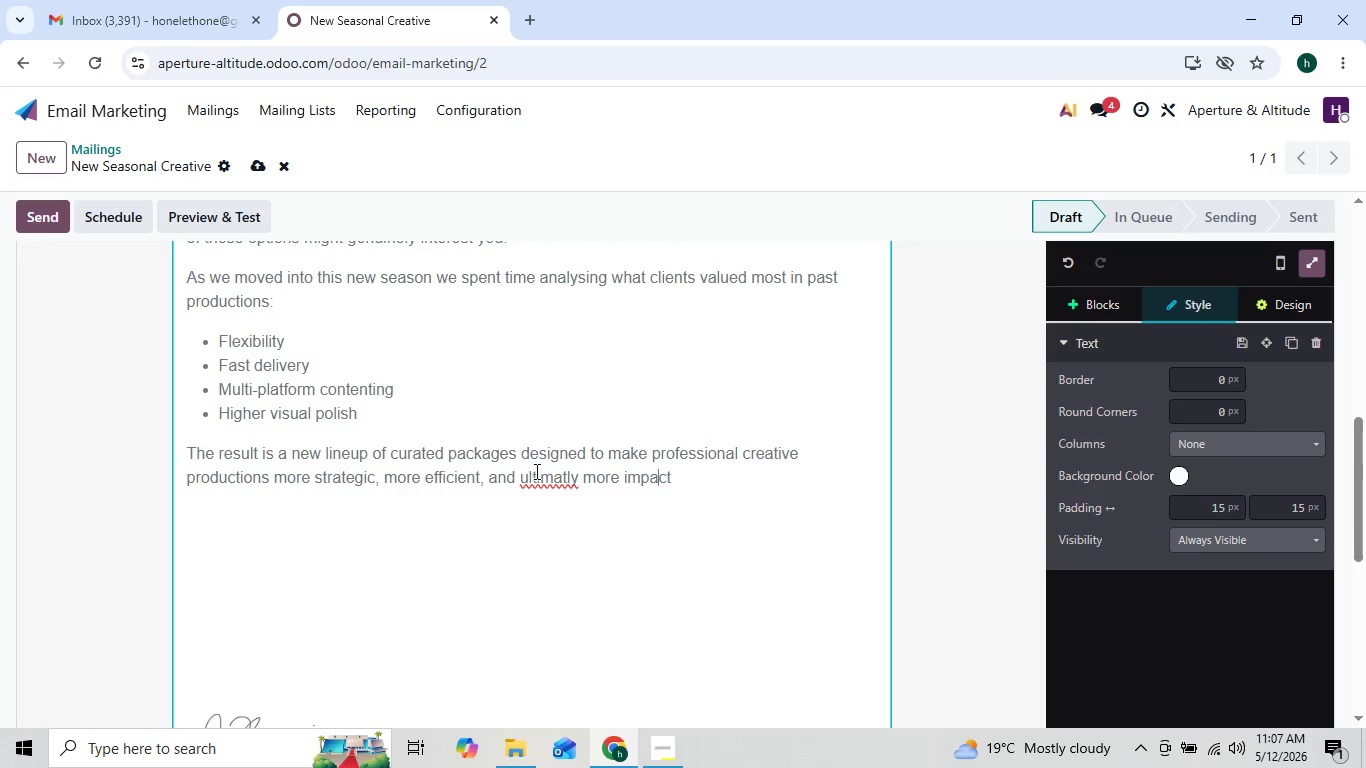 
left_click([540, 473])
 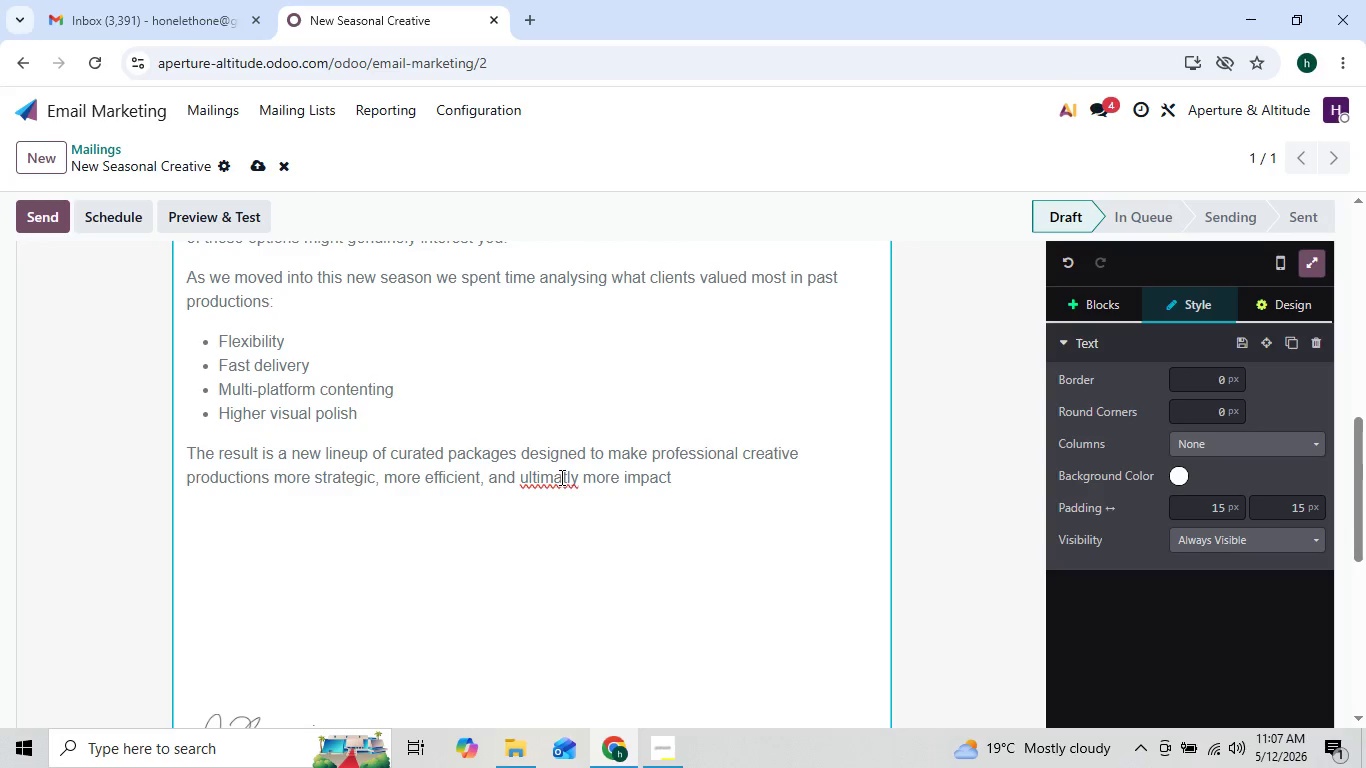 
left_click([560, 477])
 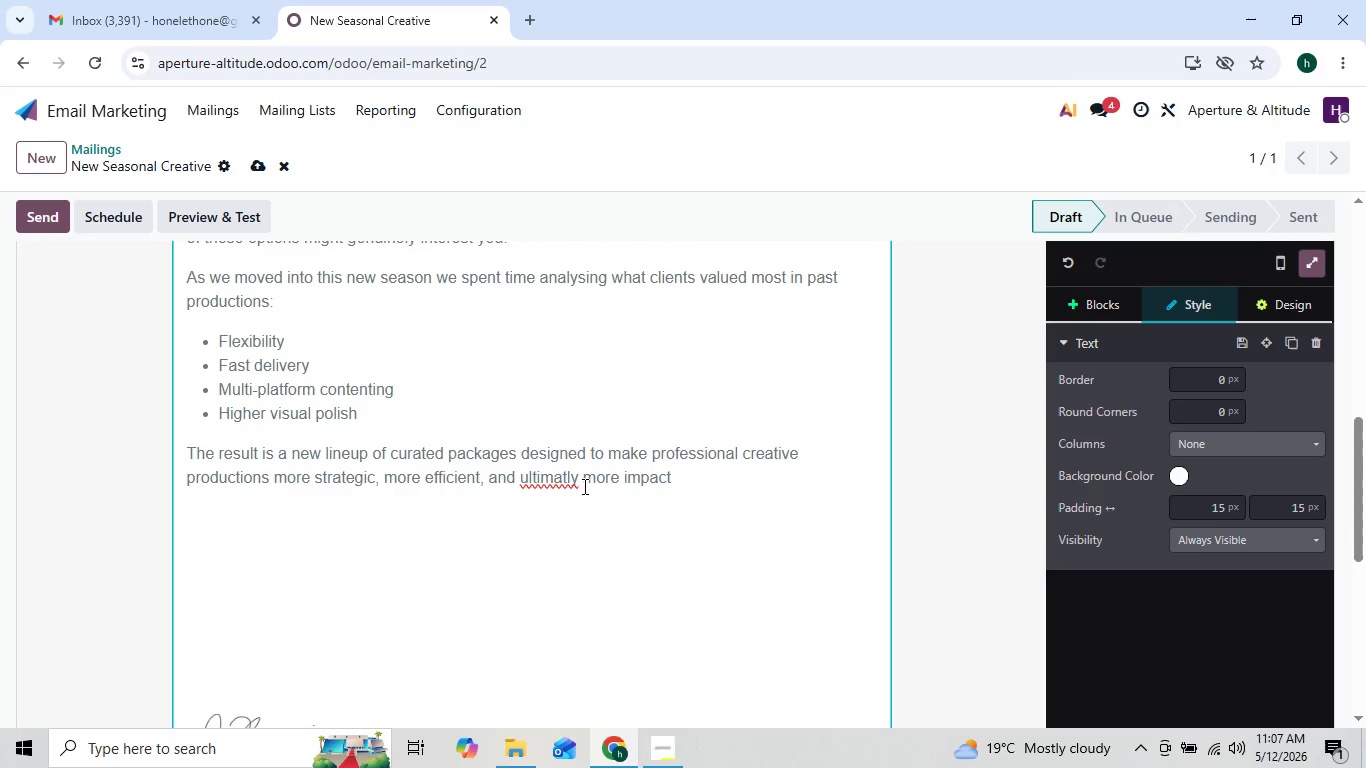 
left_click_drag(start_coordinate=[584, 487], to_coordinate=[584, 475])
 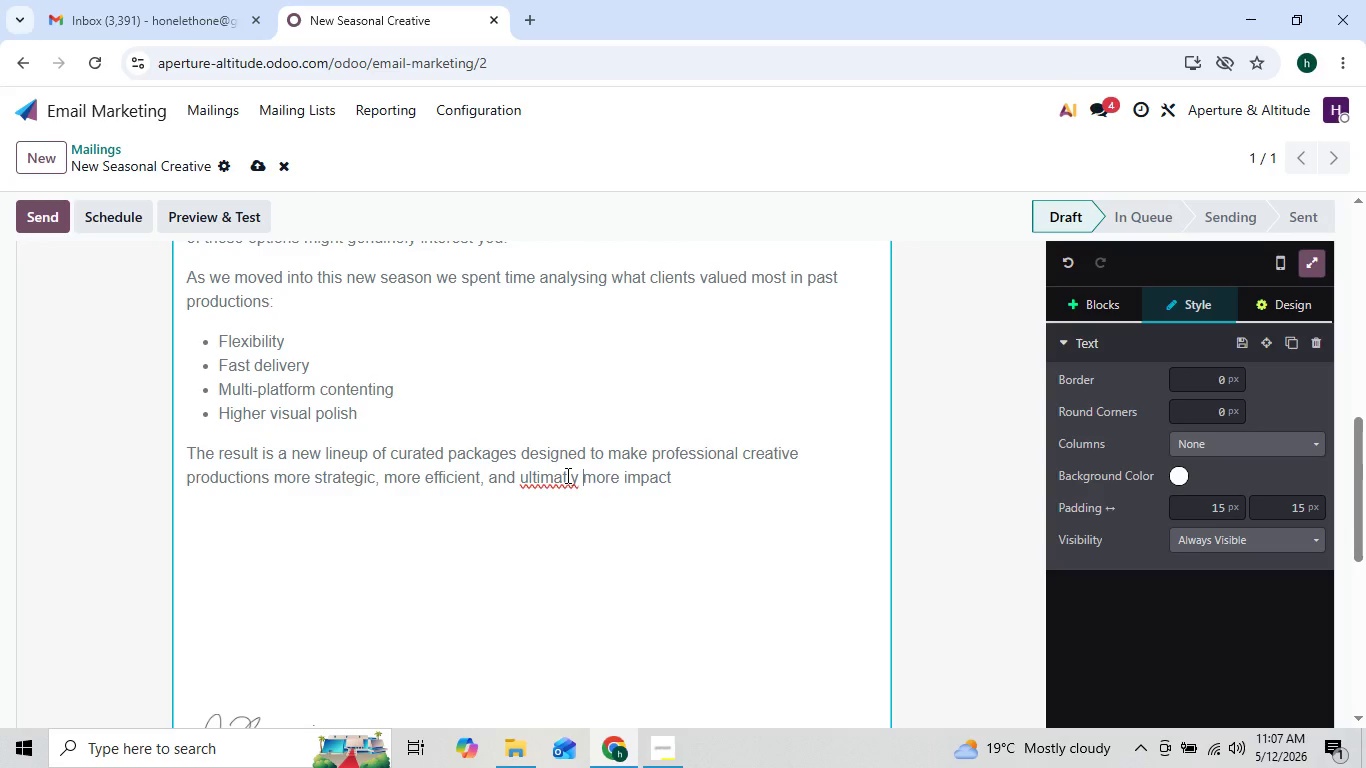 
left_click([566, 475])
 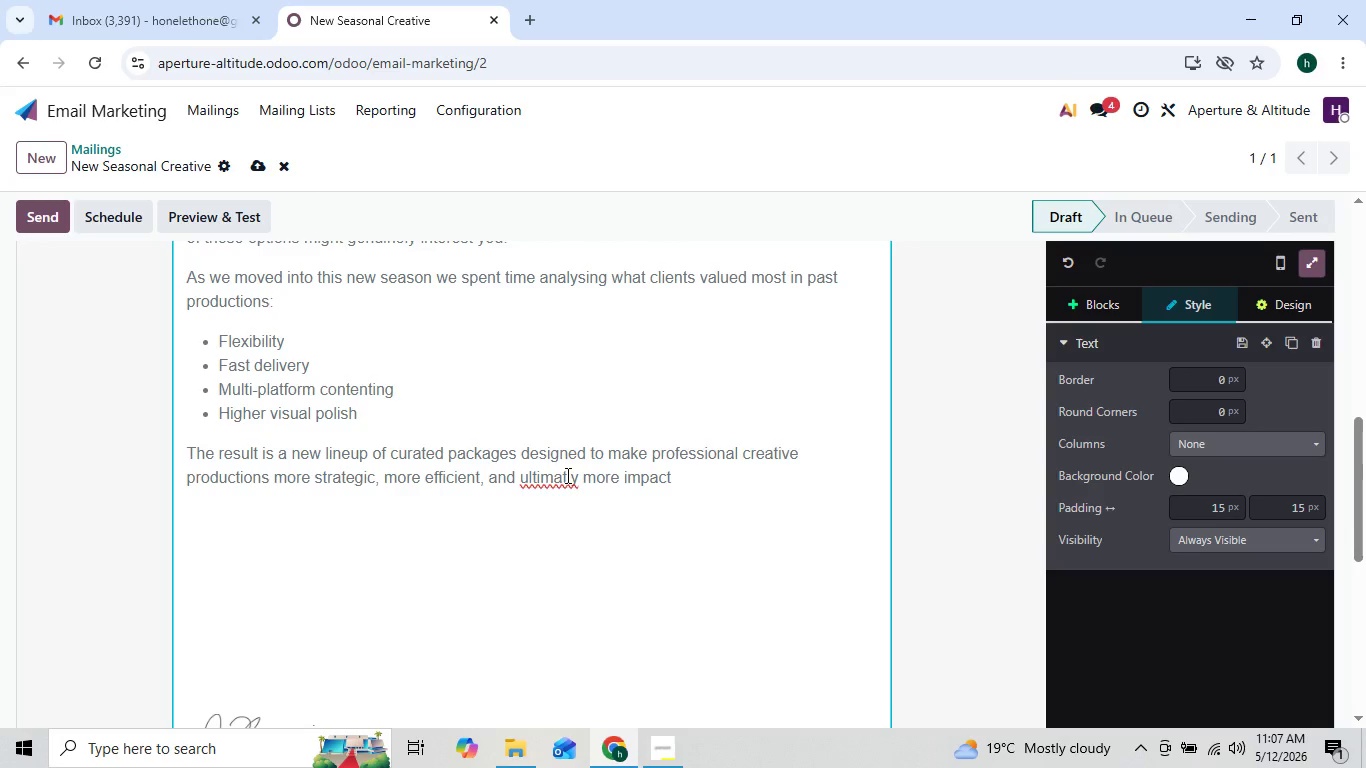 
key(E)
 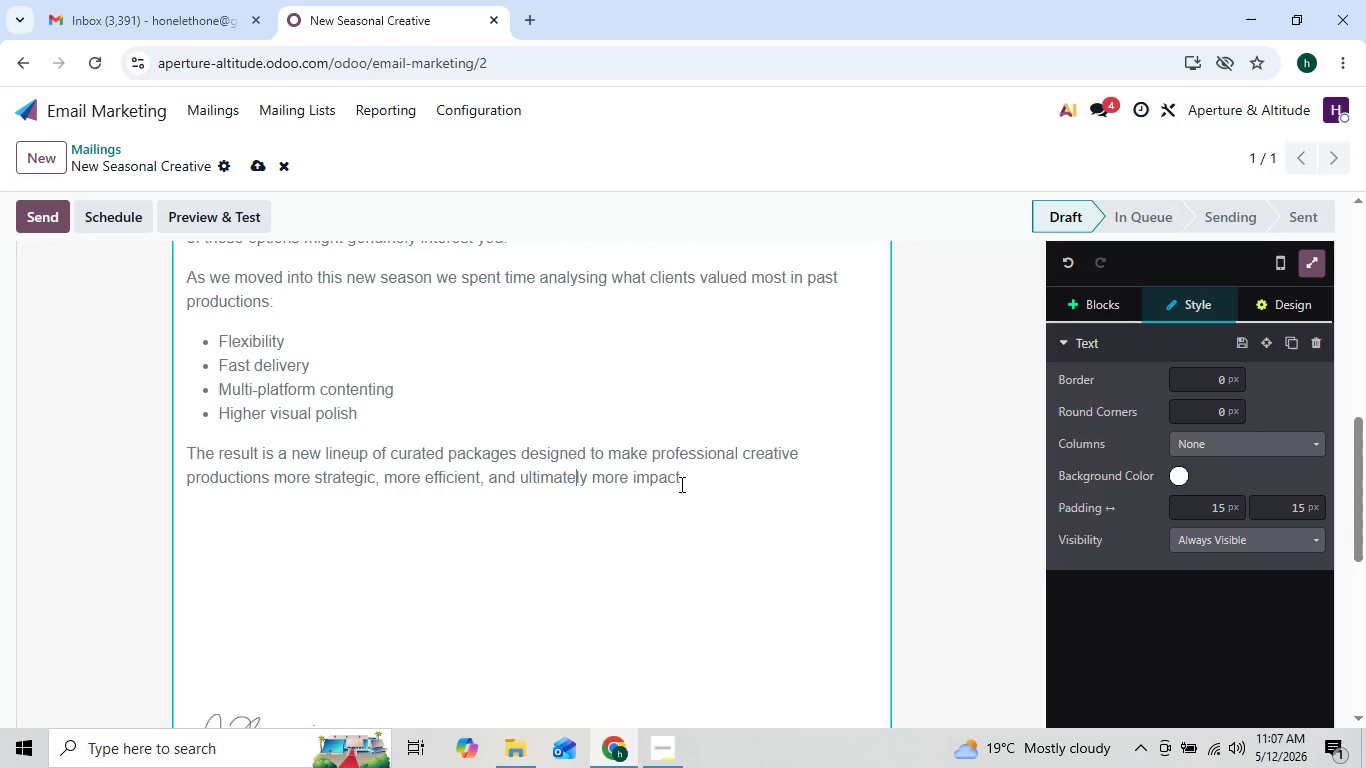 
left_click([684, 481])
 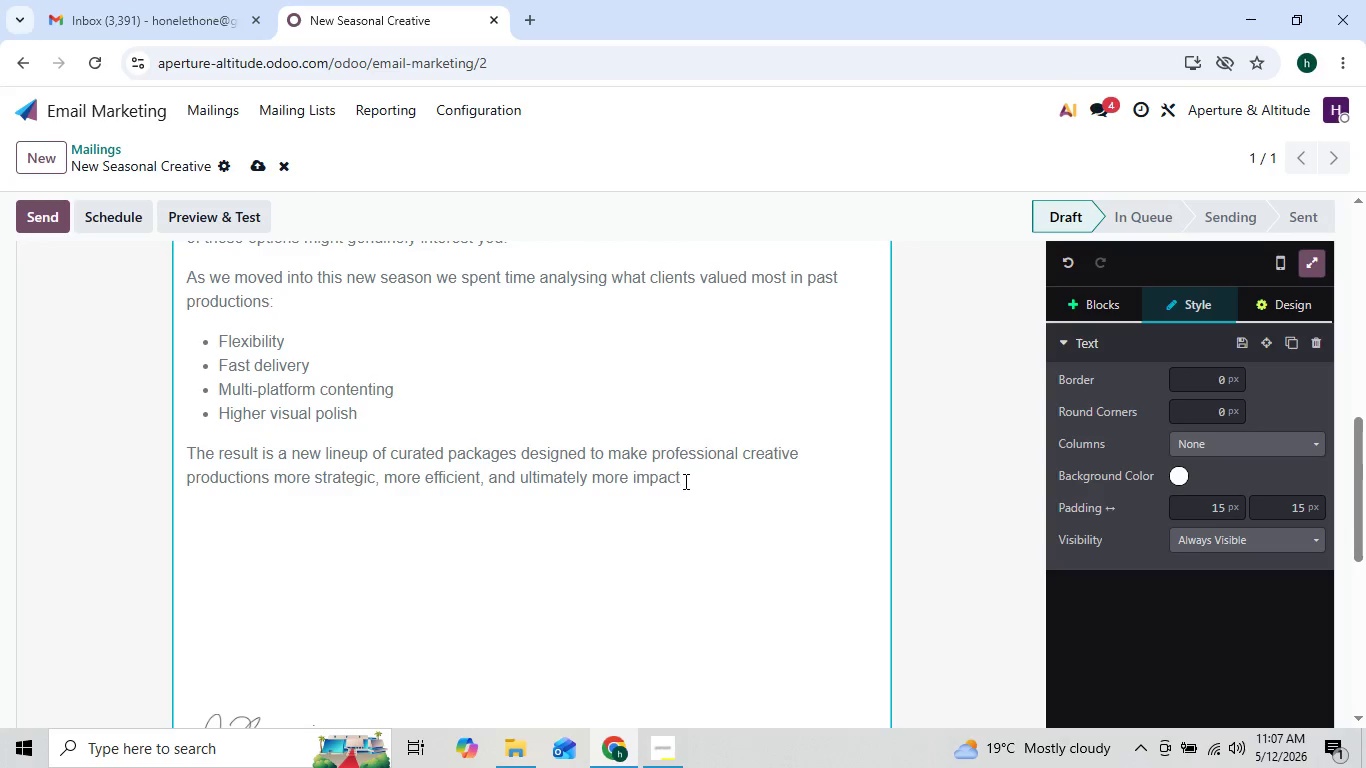 
key(Space)
 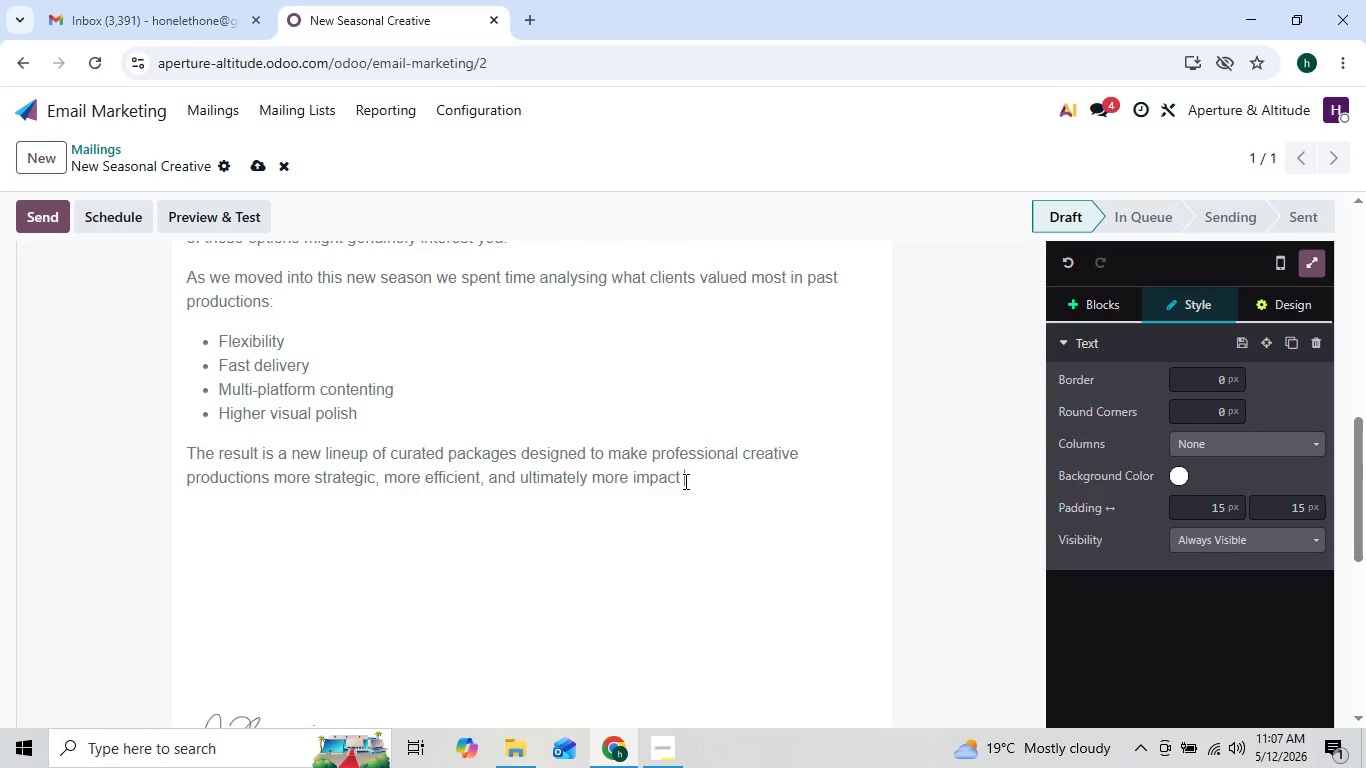 
key(Backspace)
 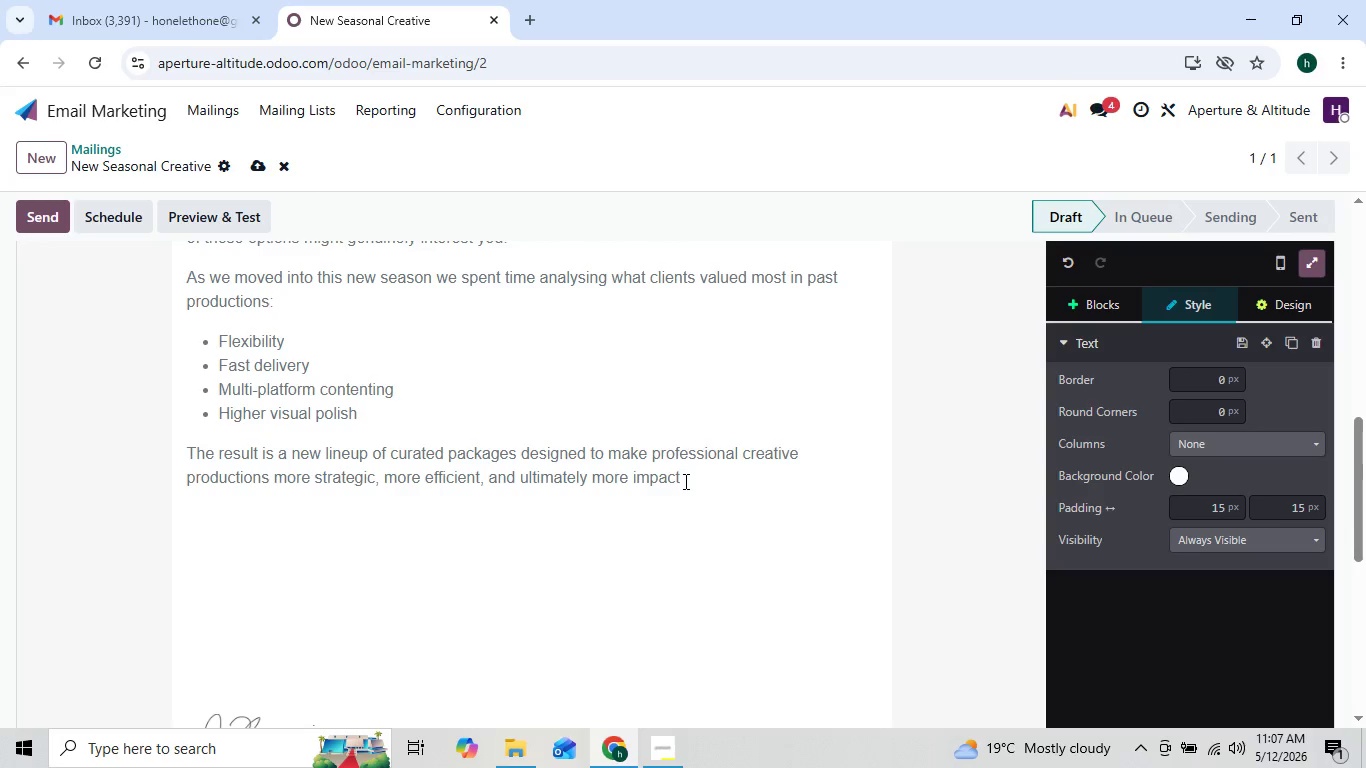 
key(ArrowLeft)
 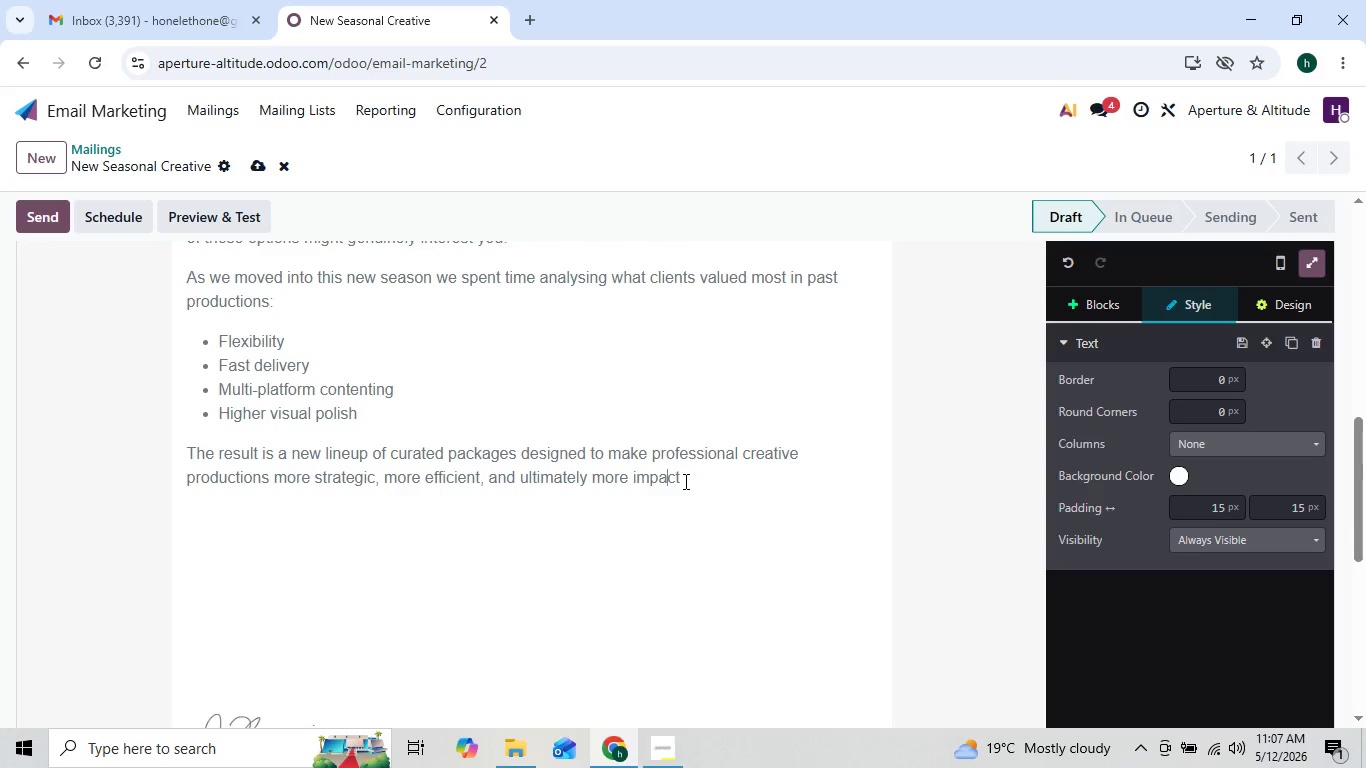 
key(ArrowLeft)
 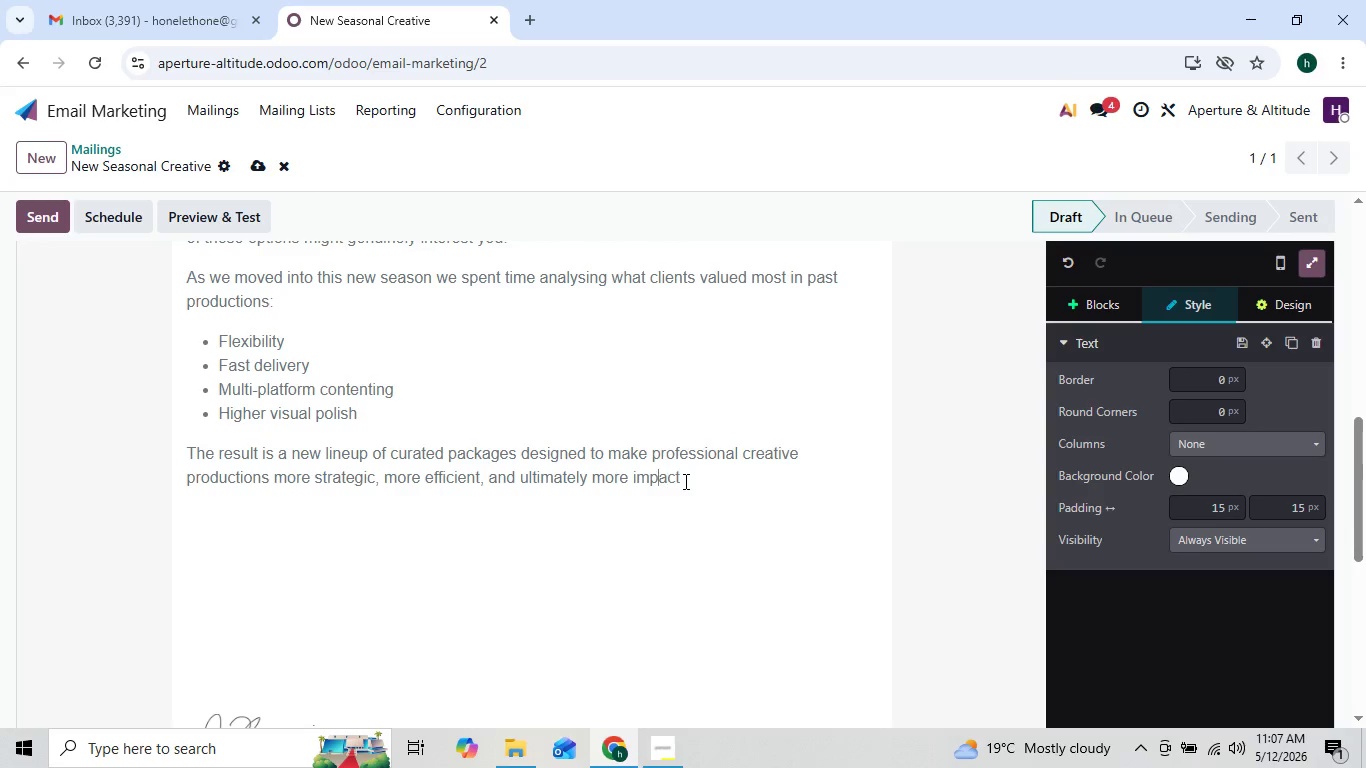 
key(ArrowLeft)
 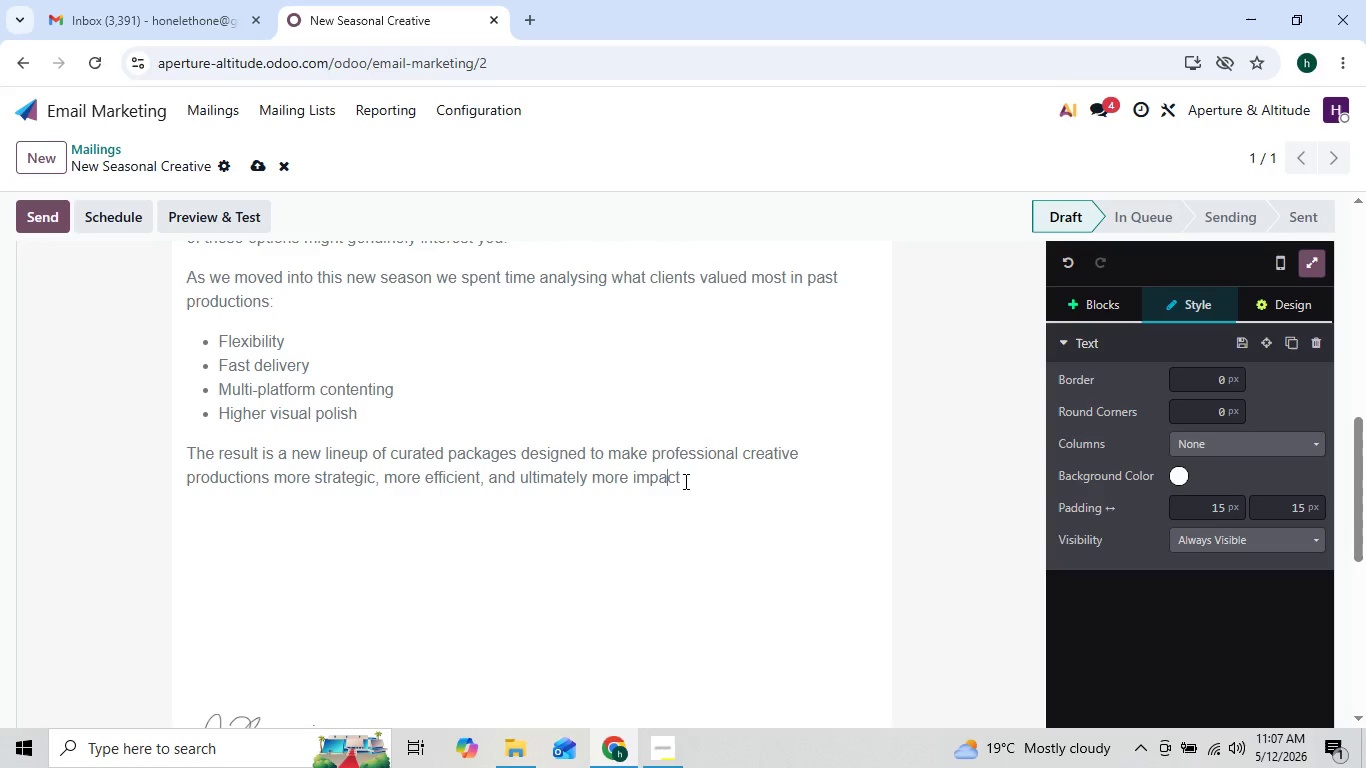 
key(ArrowRight)
 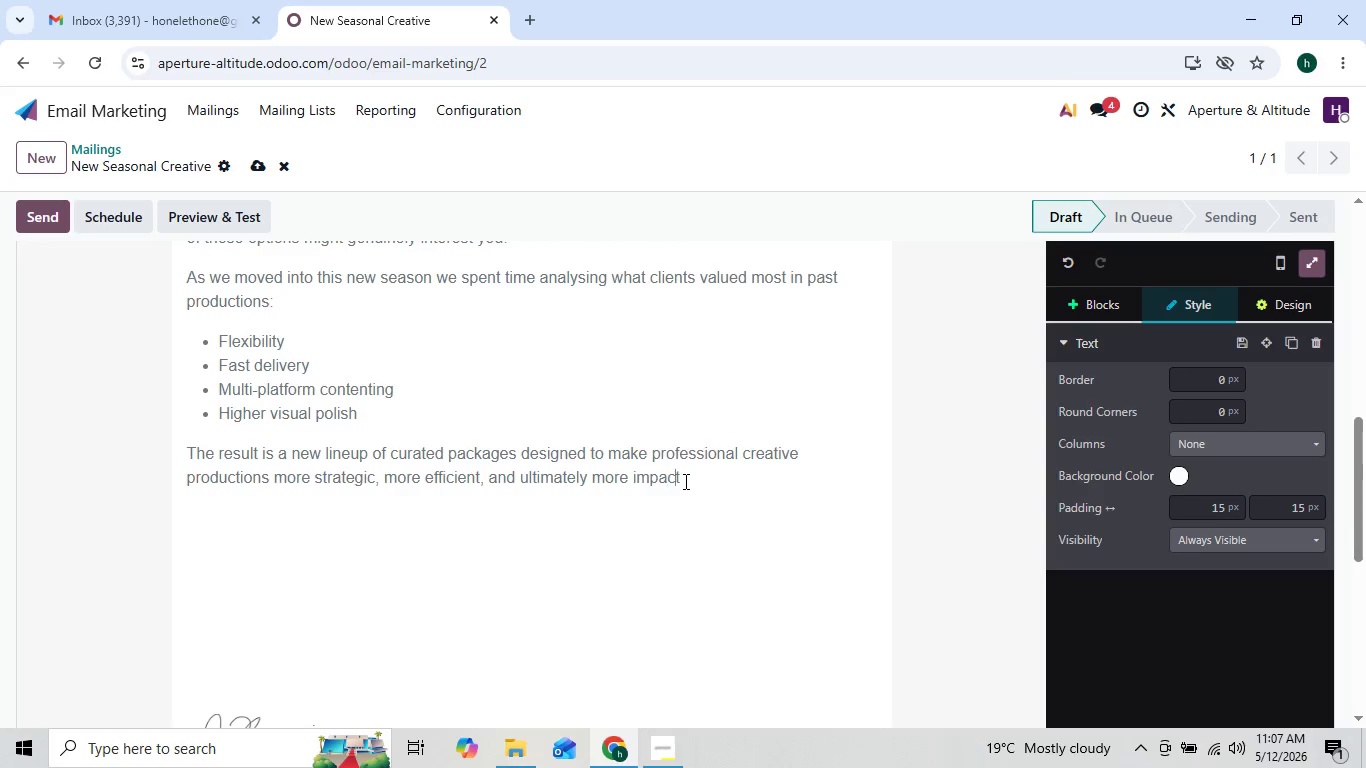 
key(ArrowRight)
 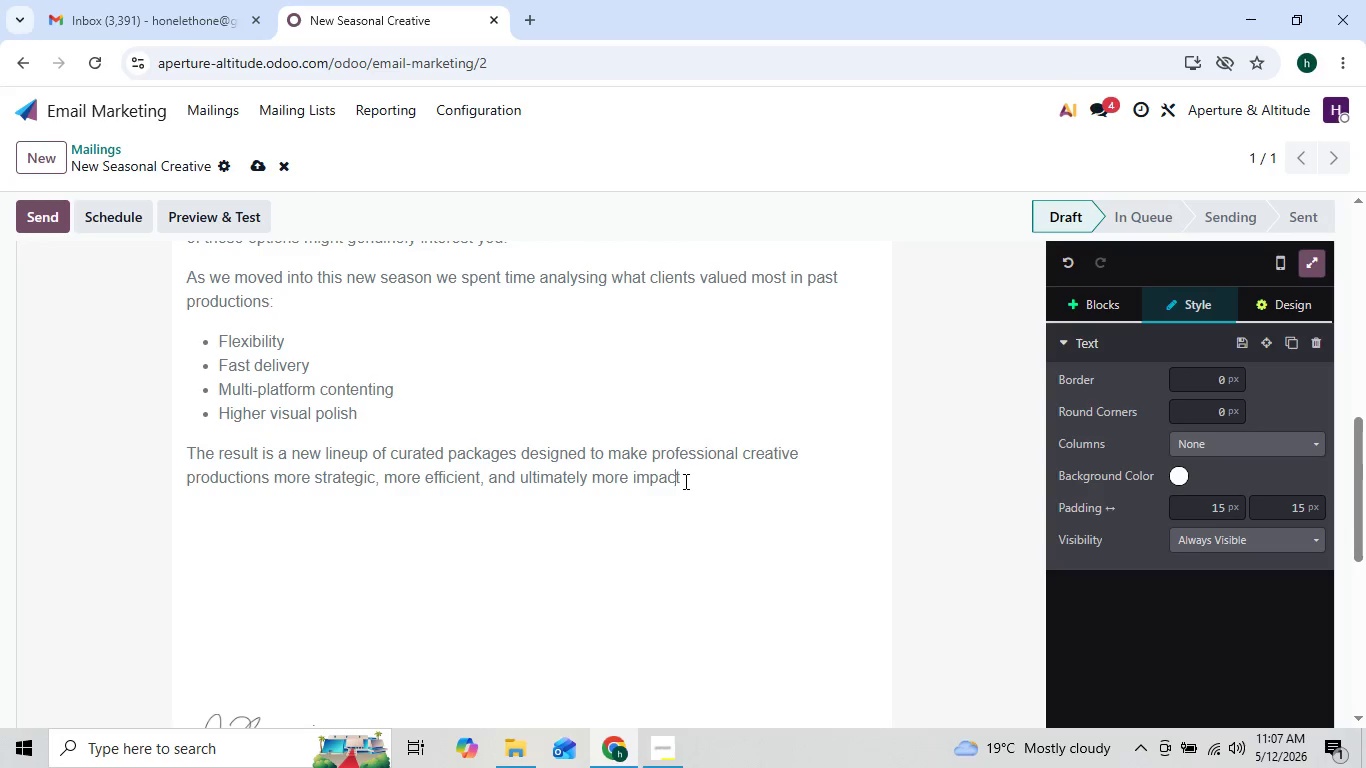 
key(ArrowLeft)
 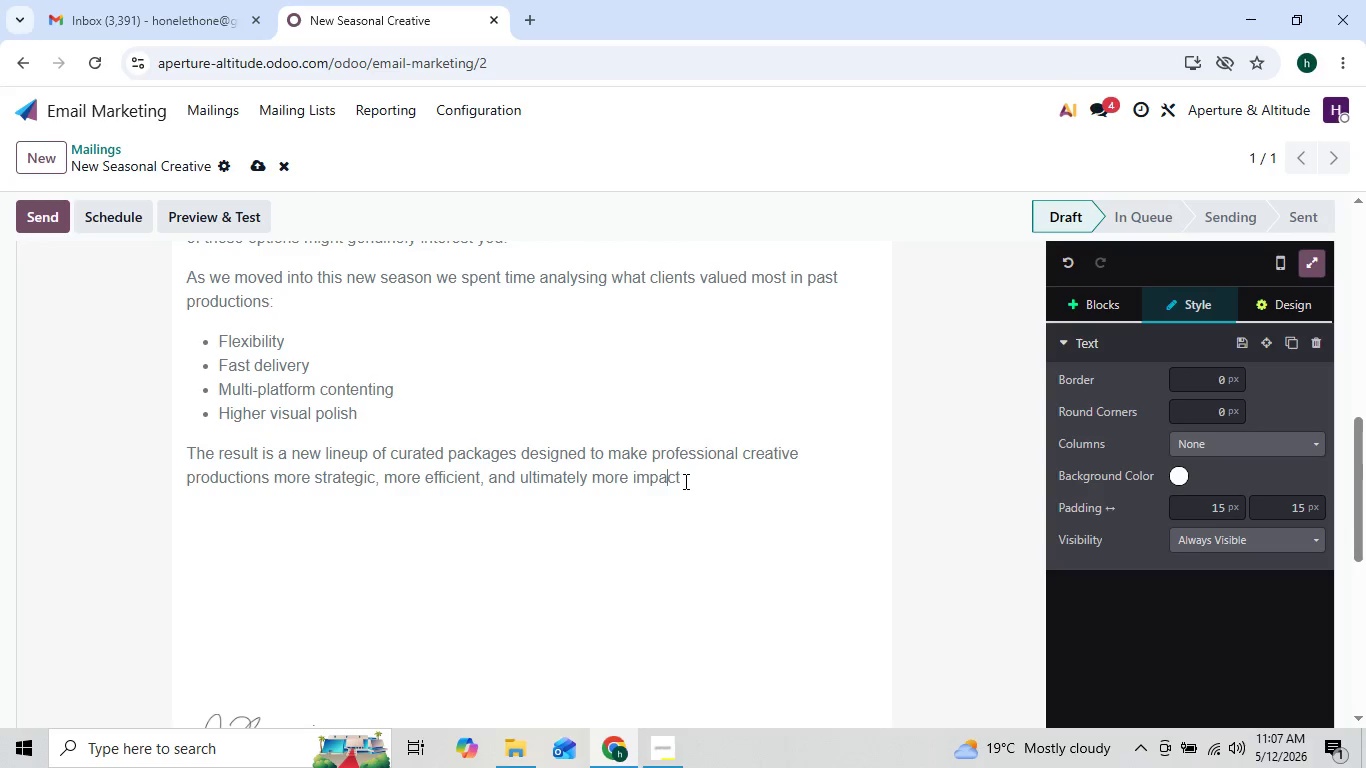 
key(ArrowLeft)
 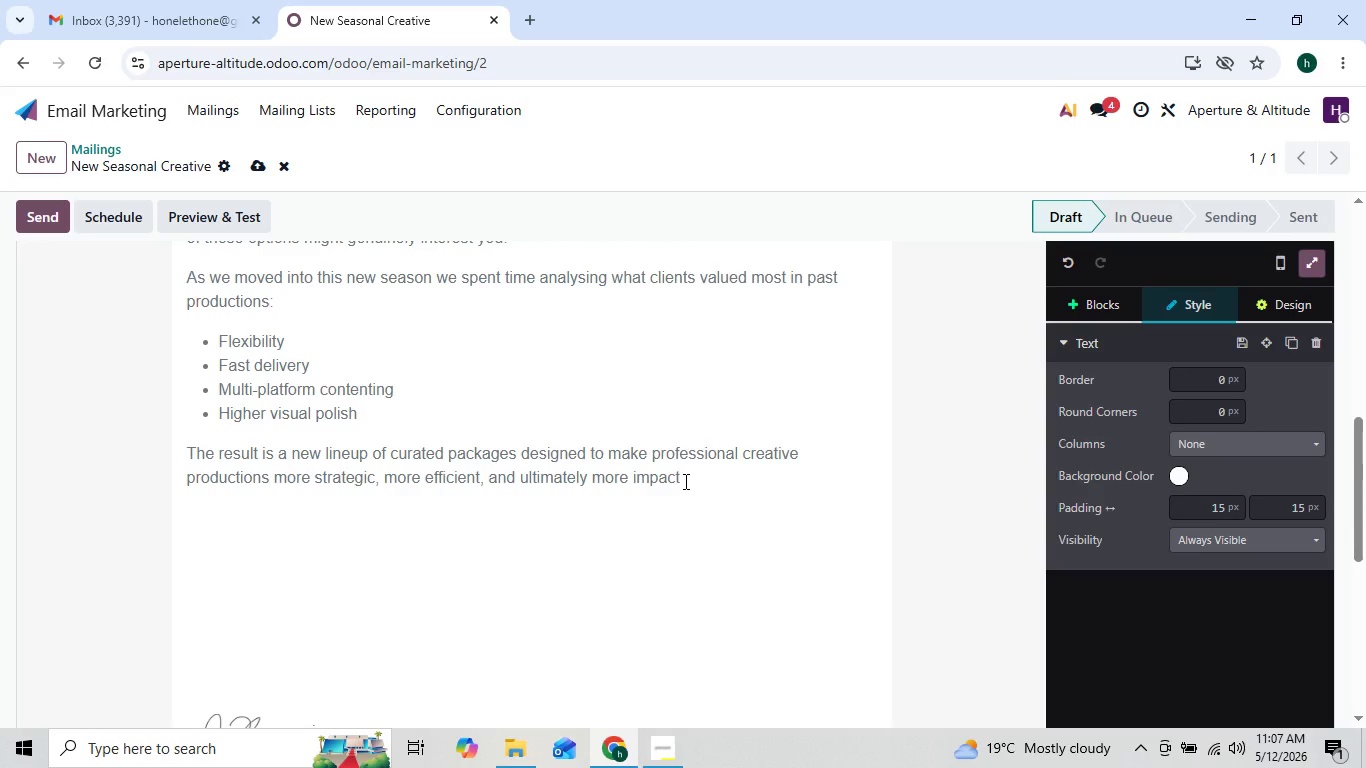 
key(ArrowLeft)
 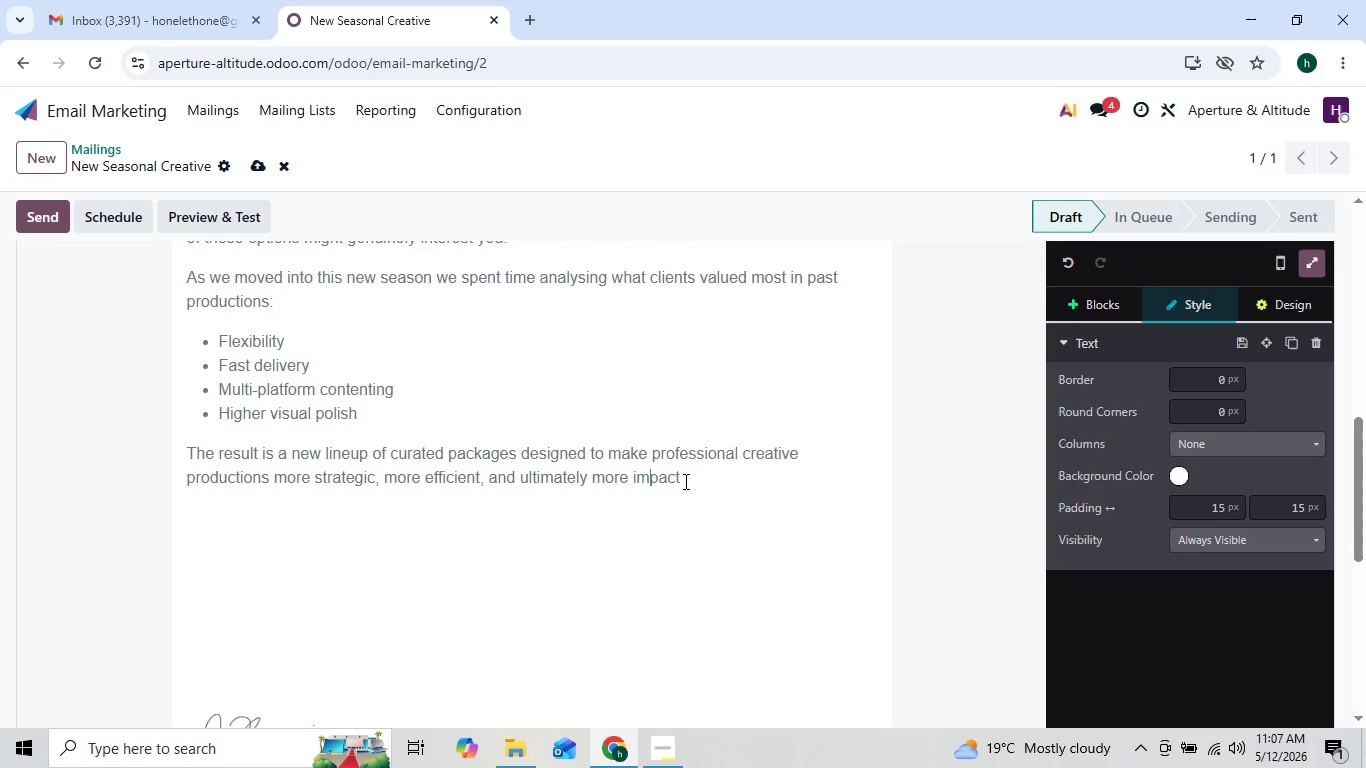 
key(ArrowRight)
 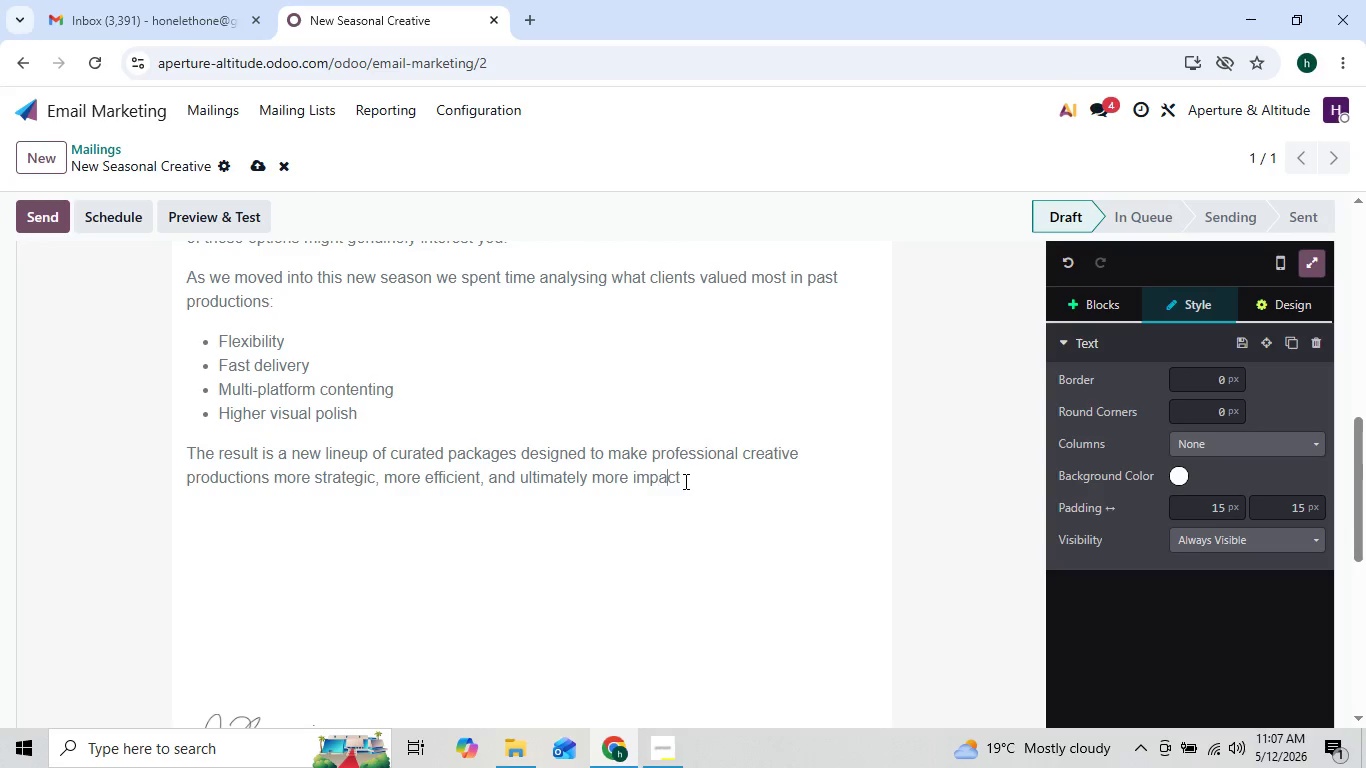 
key(ArrowRight)
 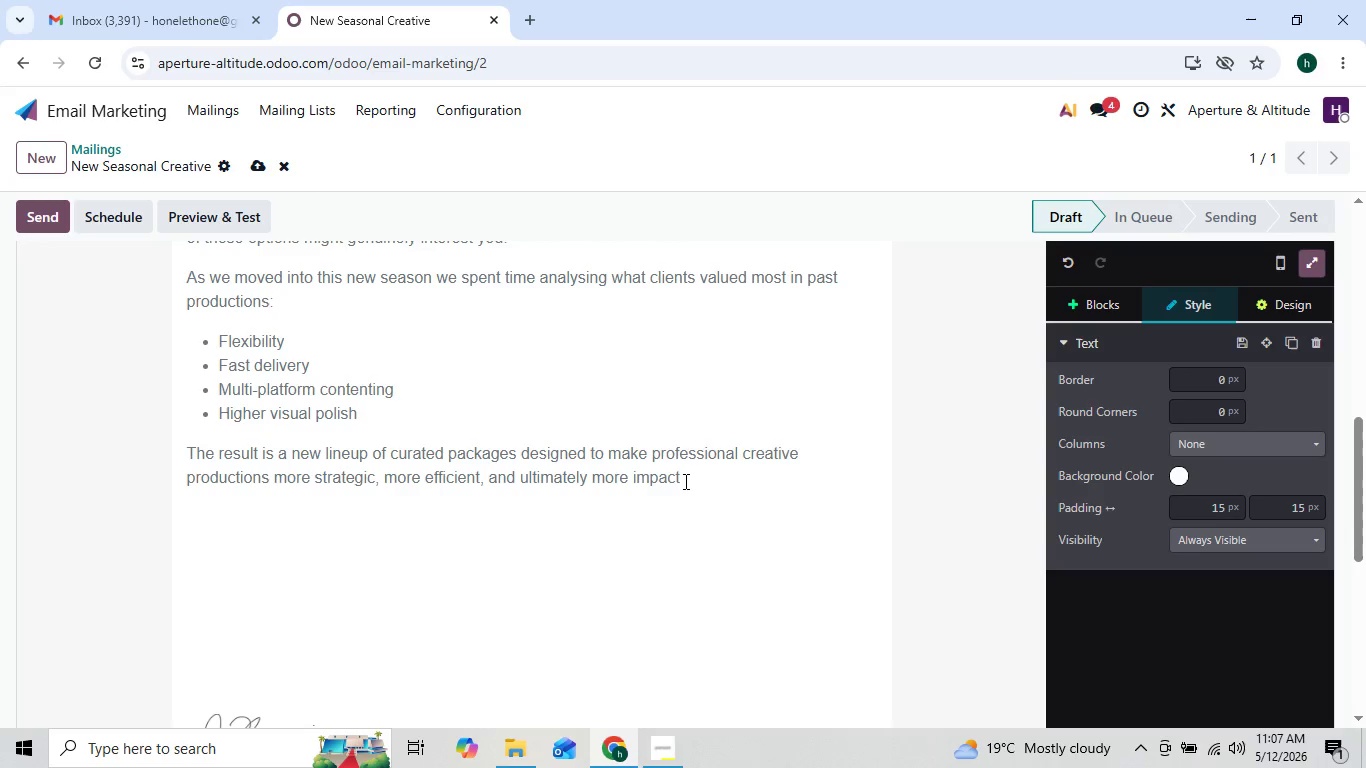 
key(ArrowRight)
 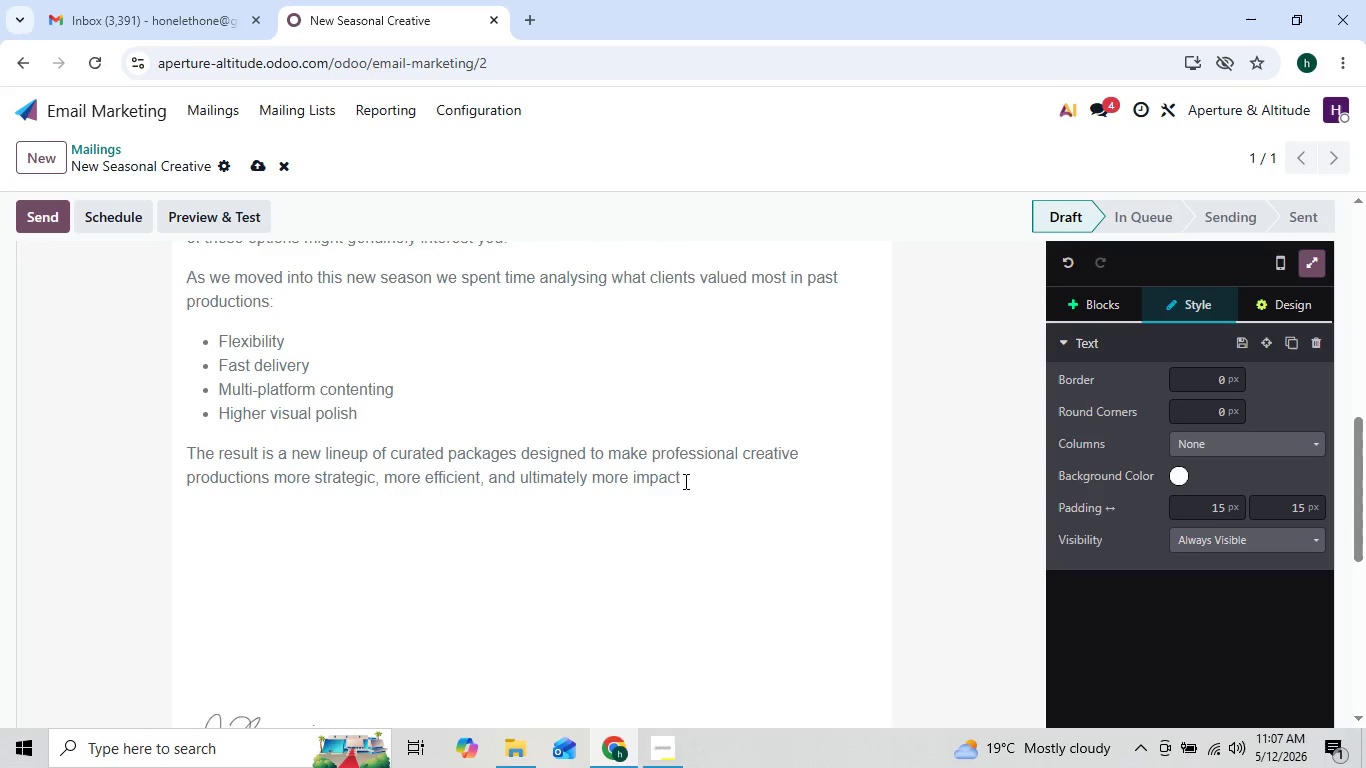 
key(ArrowRight)
 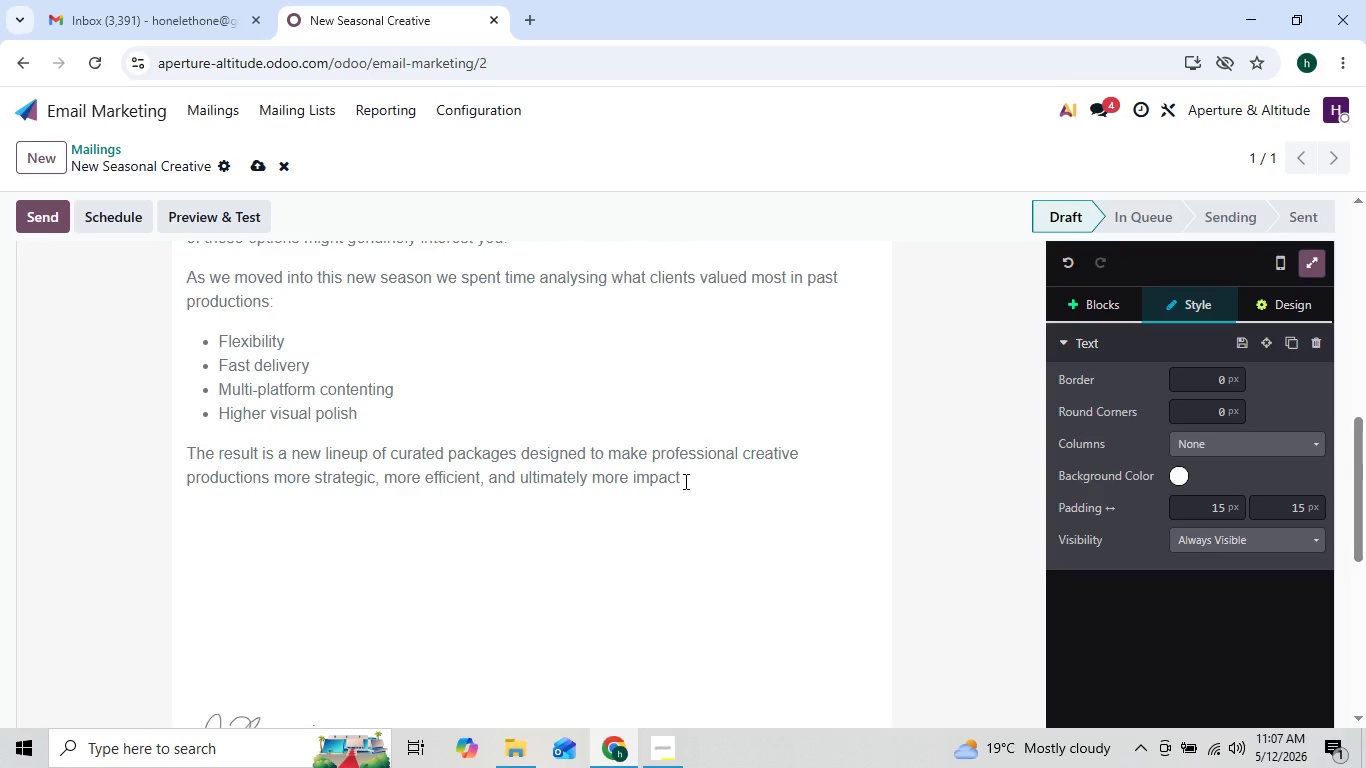 
type(ful for brand )
key(Backspace)
type(s)
 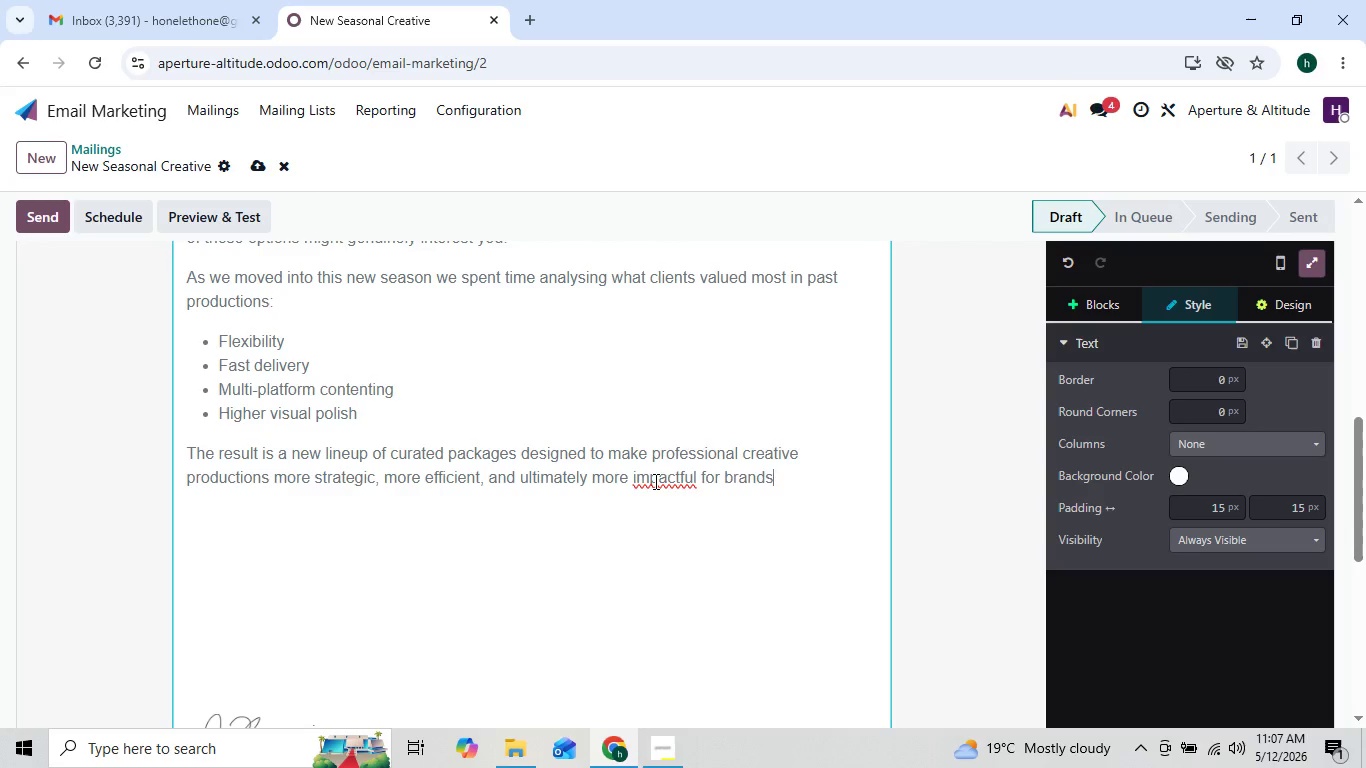 
left_click([670, 479])
 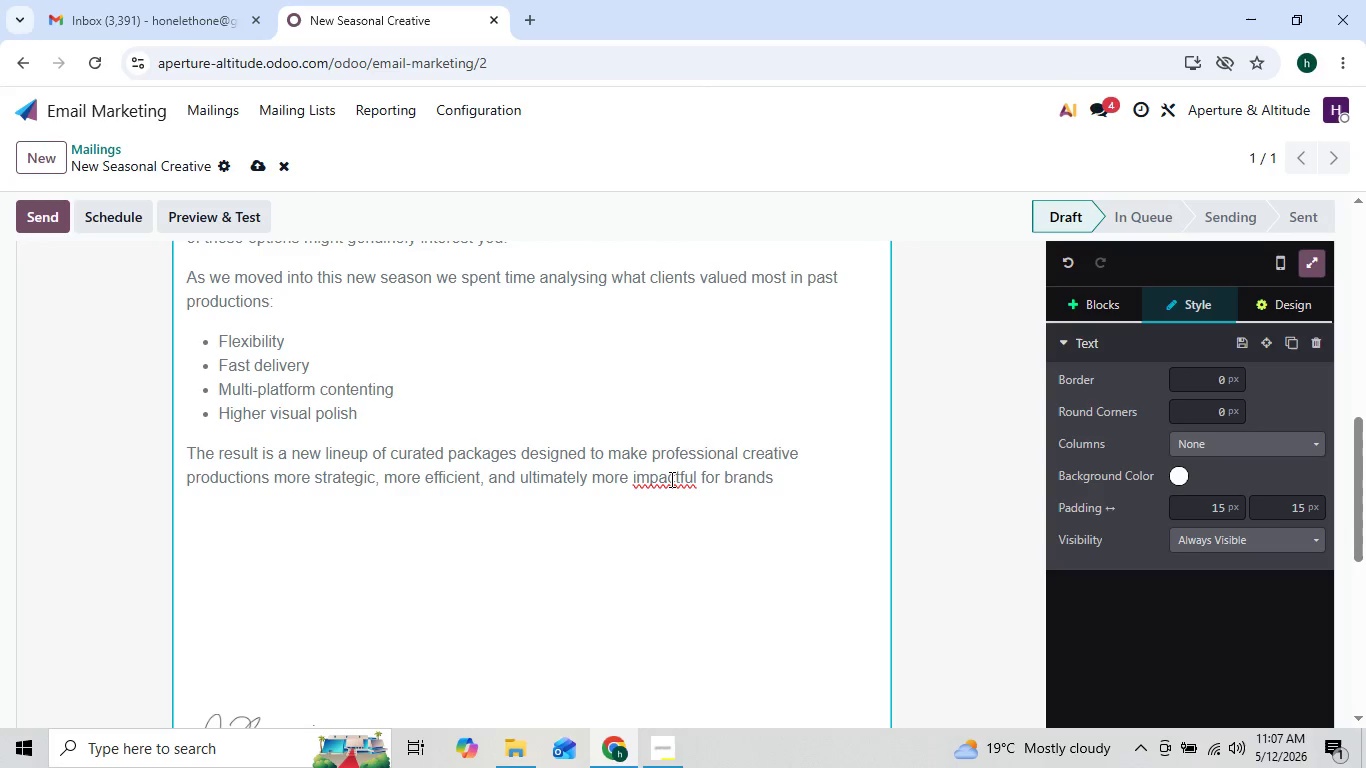 
right_click([670, 479])
 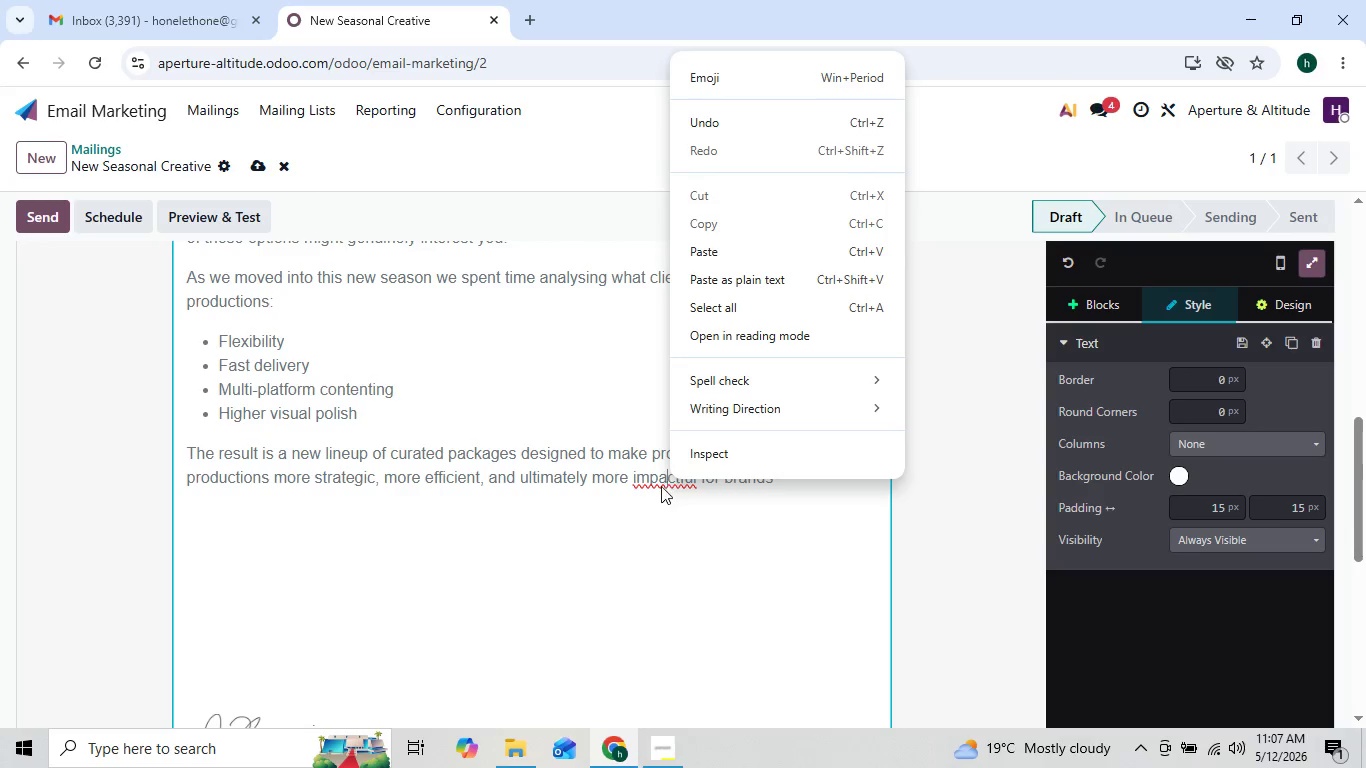 
left_click([657, 478])
 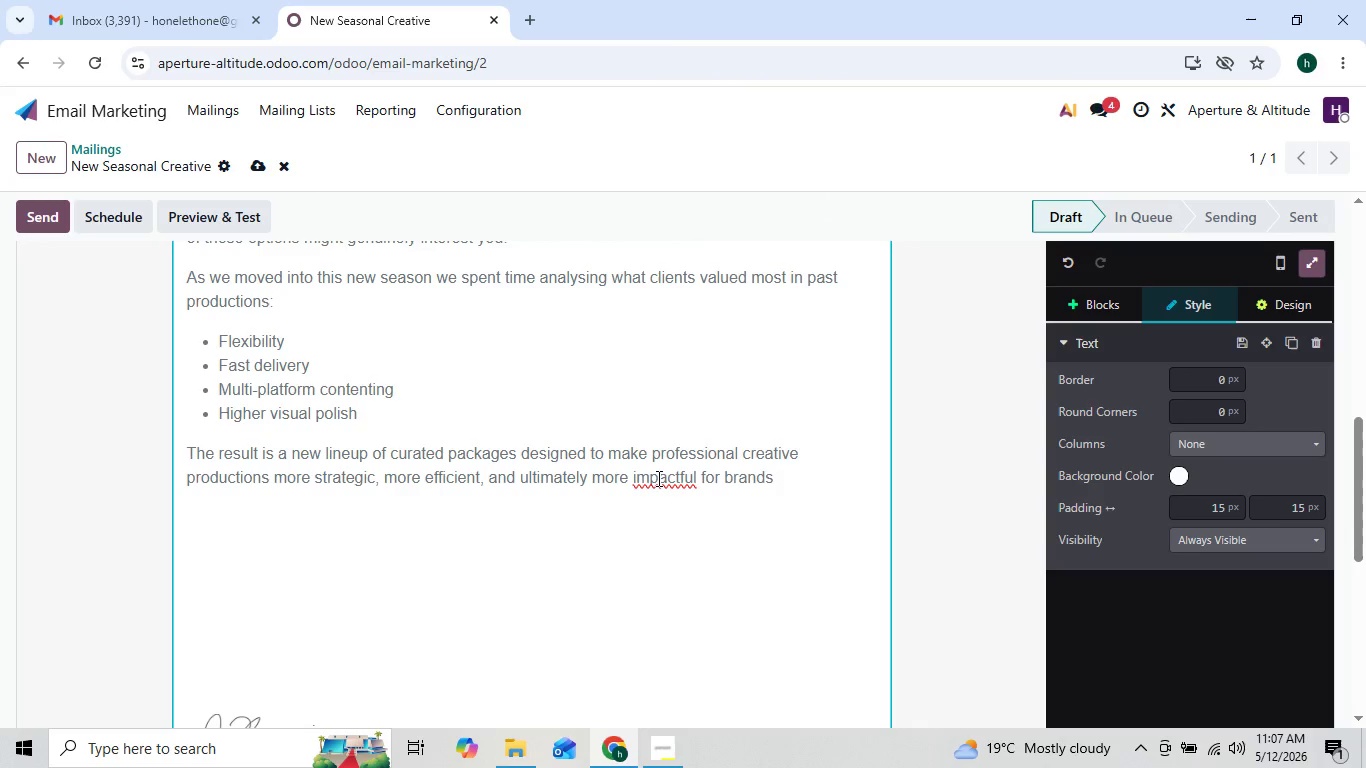 
key(ArrowLeft)
 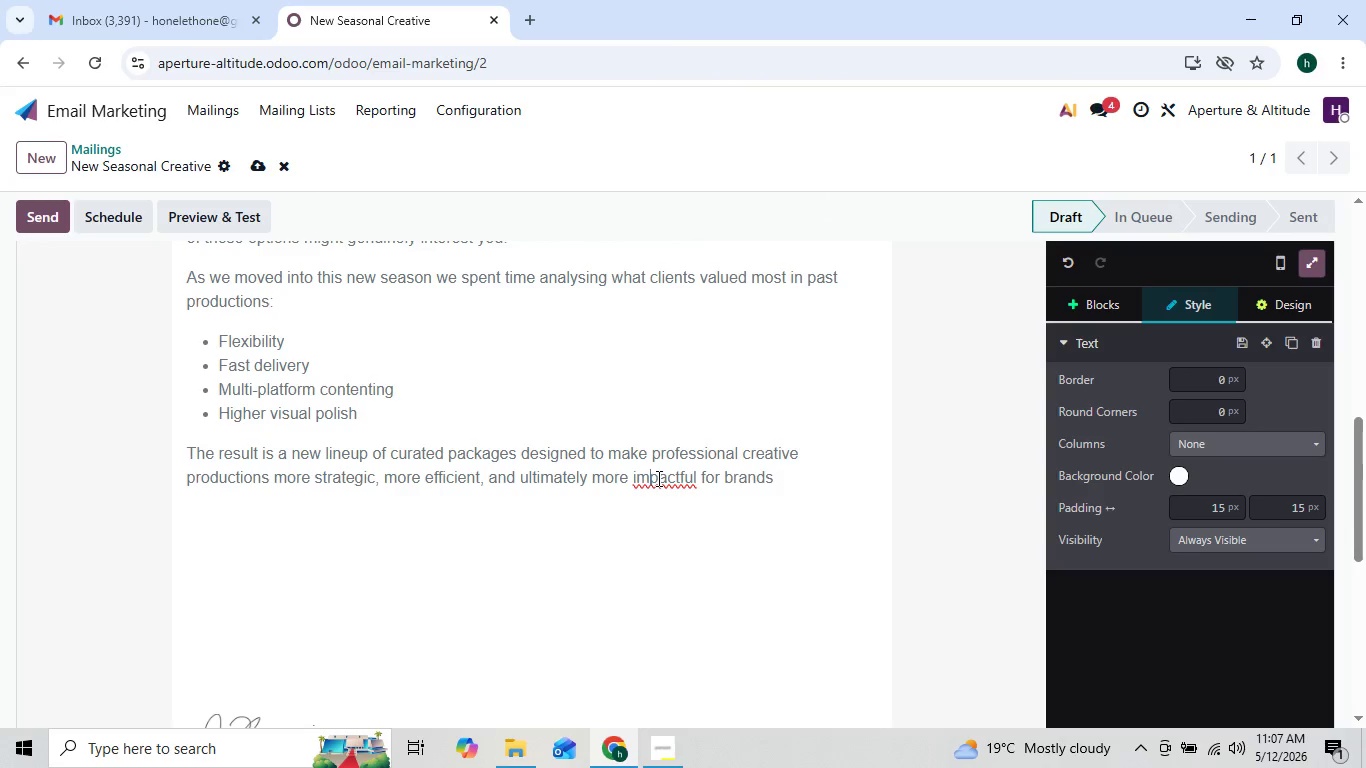 
key(ArrowLeft)
 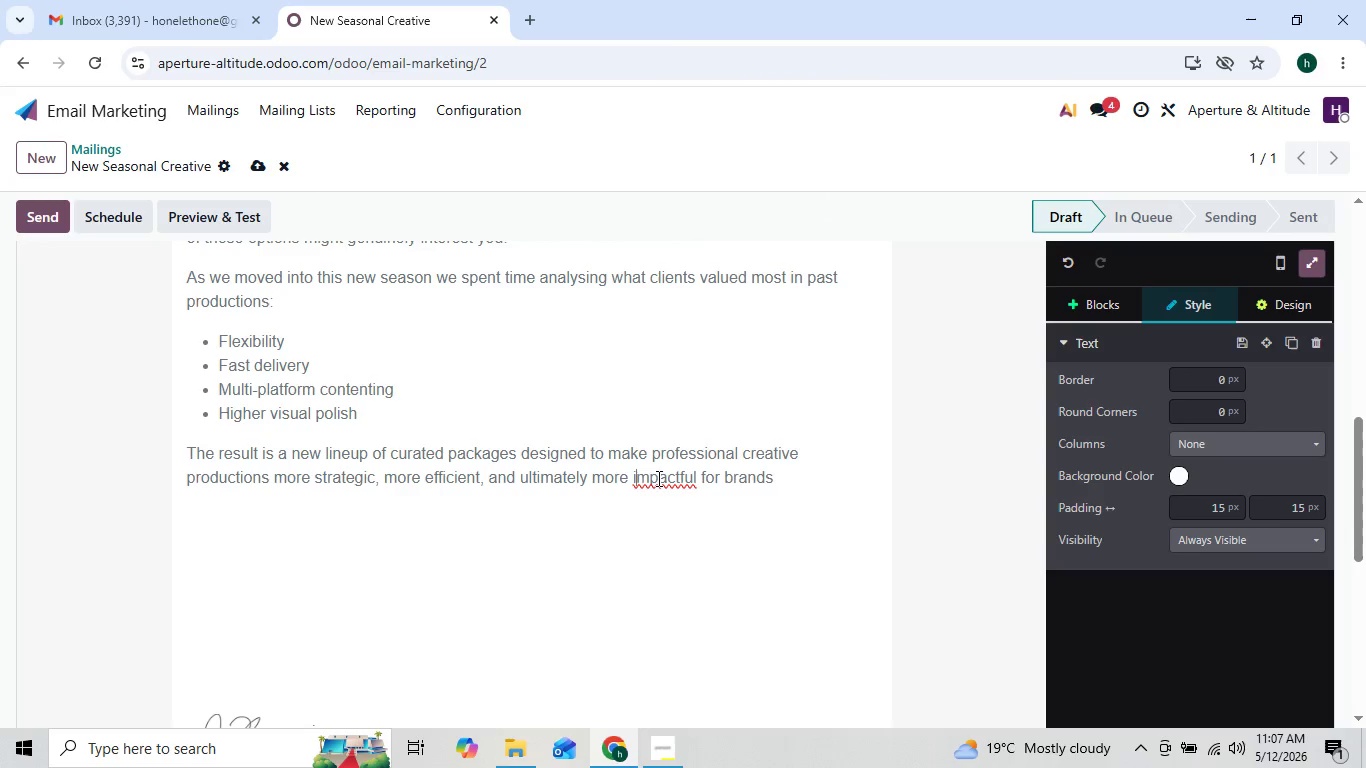 
key(ArrowLeft)
 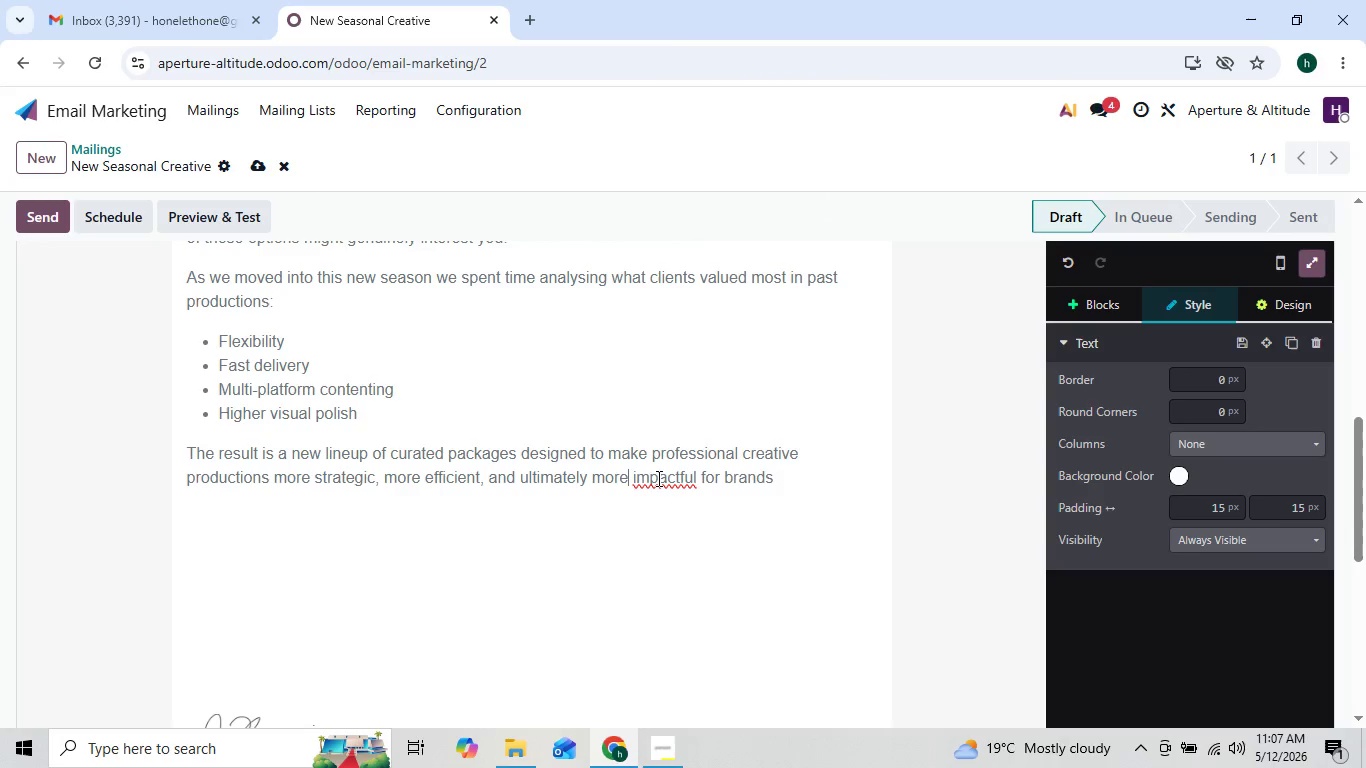 
key(ArrowLeft)
 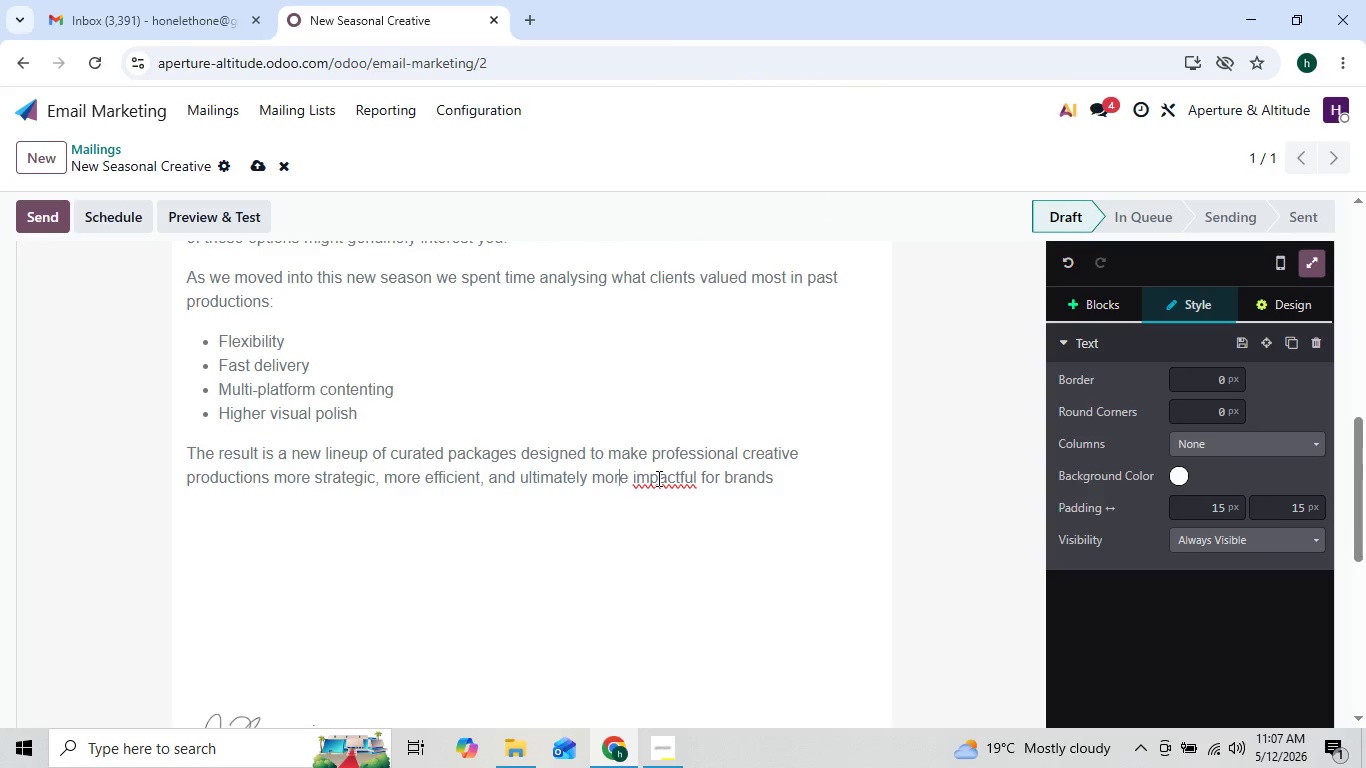 
key(ArrowLeft)
 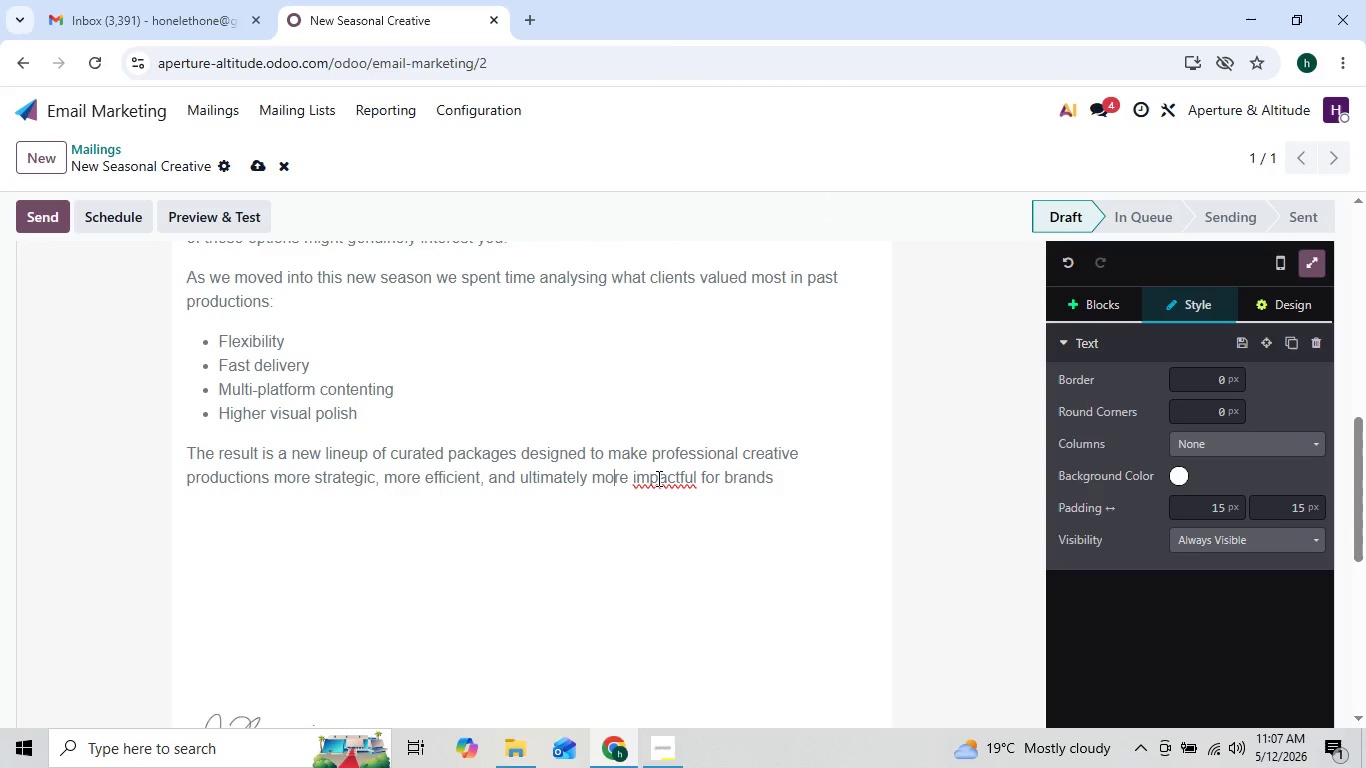 
key(ArrowLeft)
 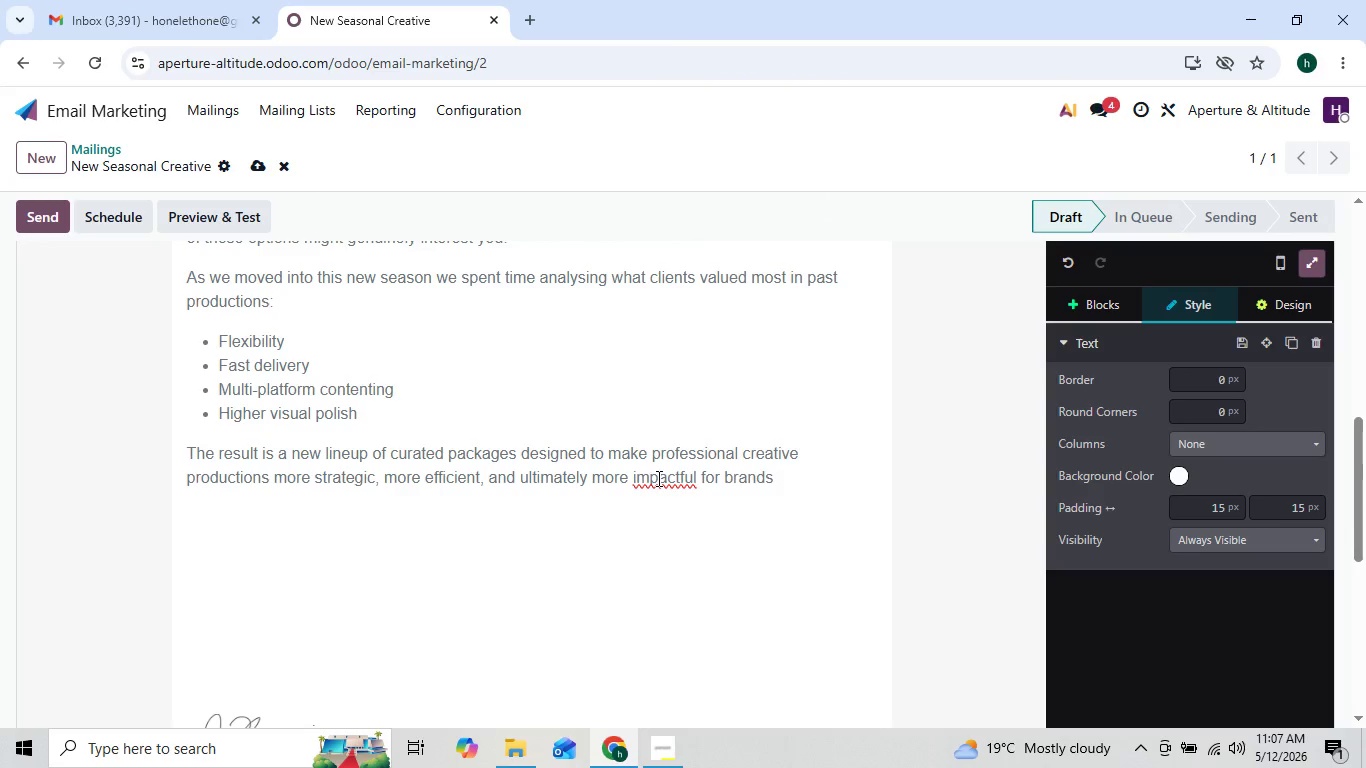 
key(ArrowRight)
 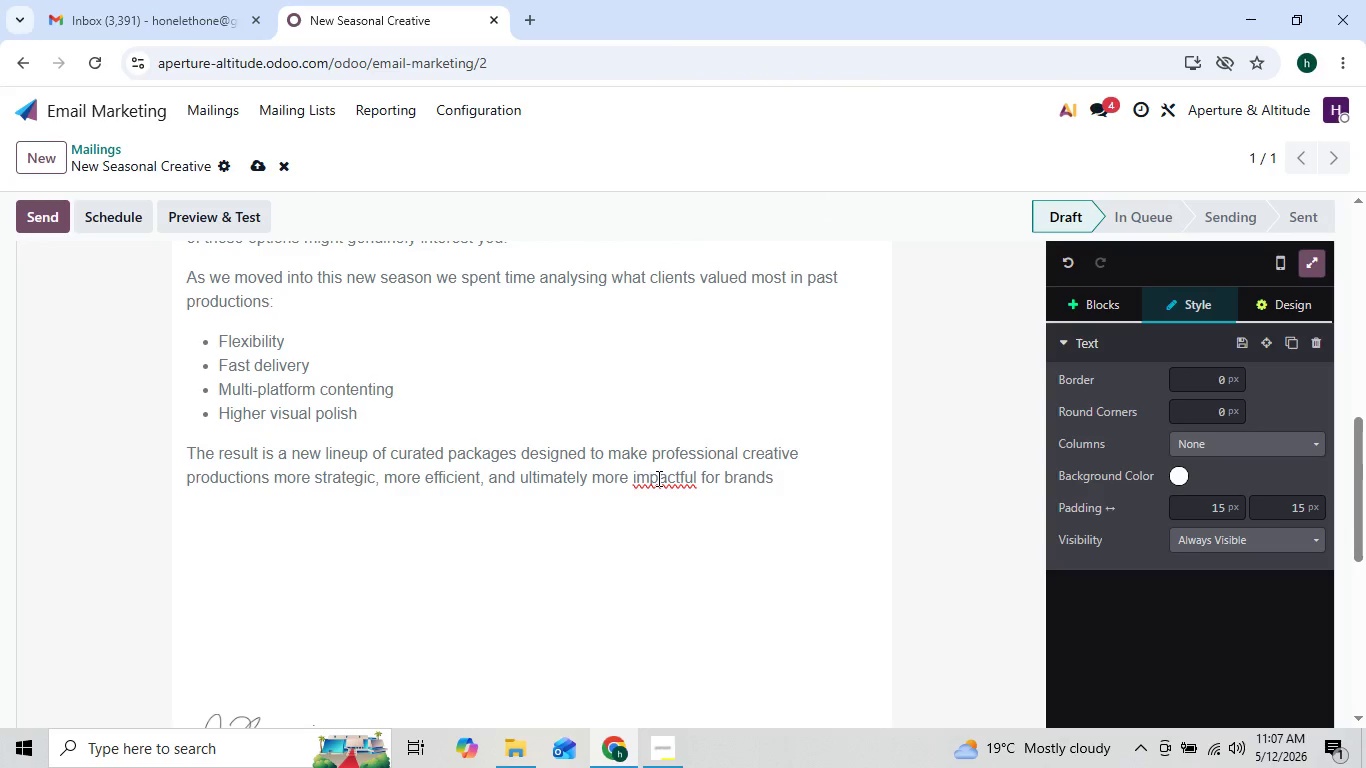 
key(ArrowRight)
 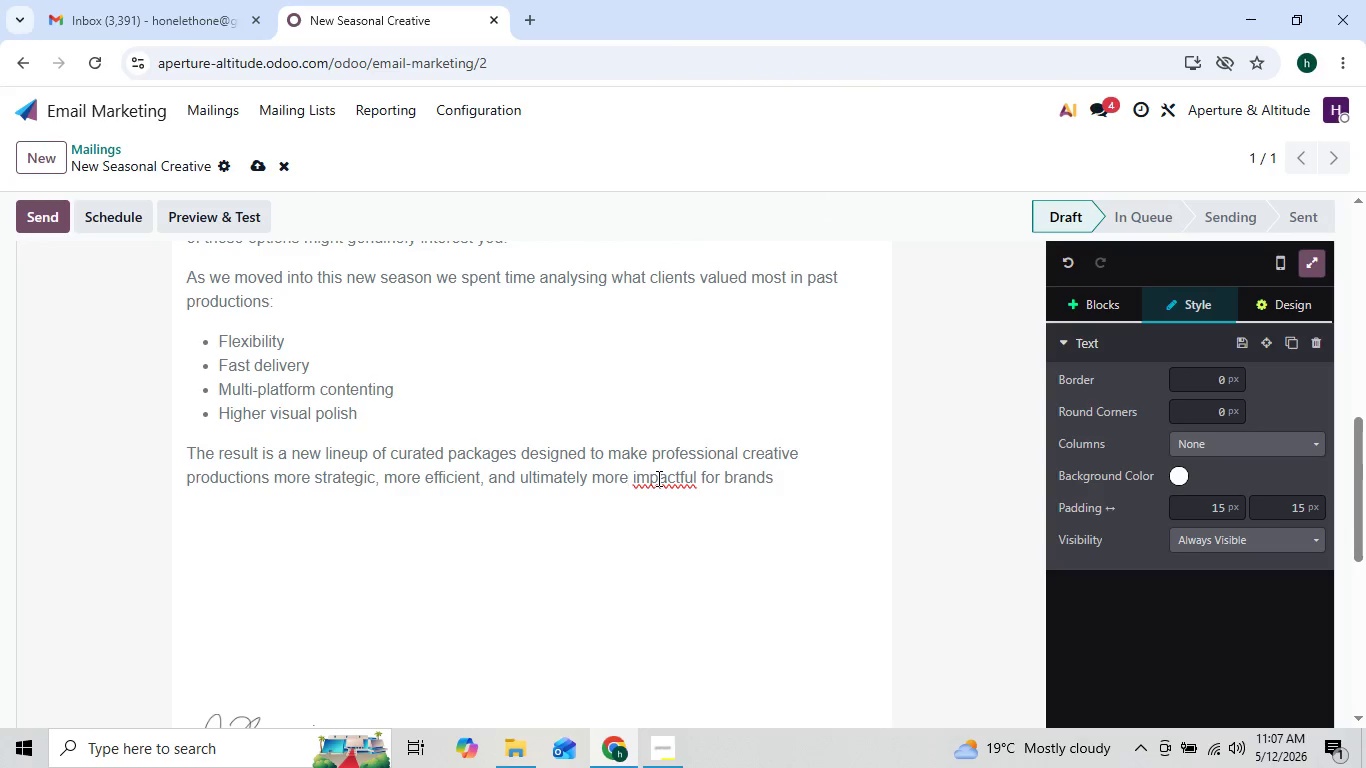 
key(ArrowRight)
 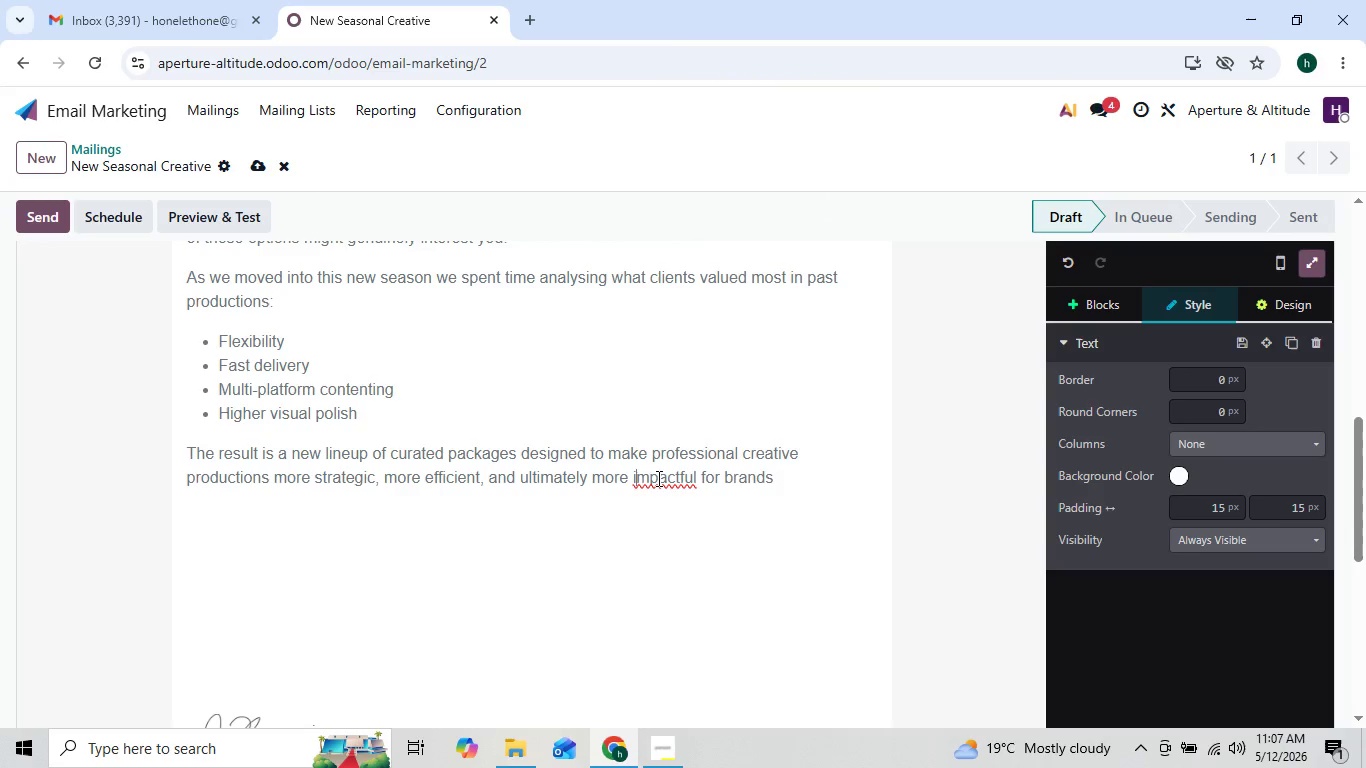 
key(ArrowRight)
 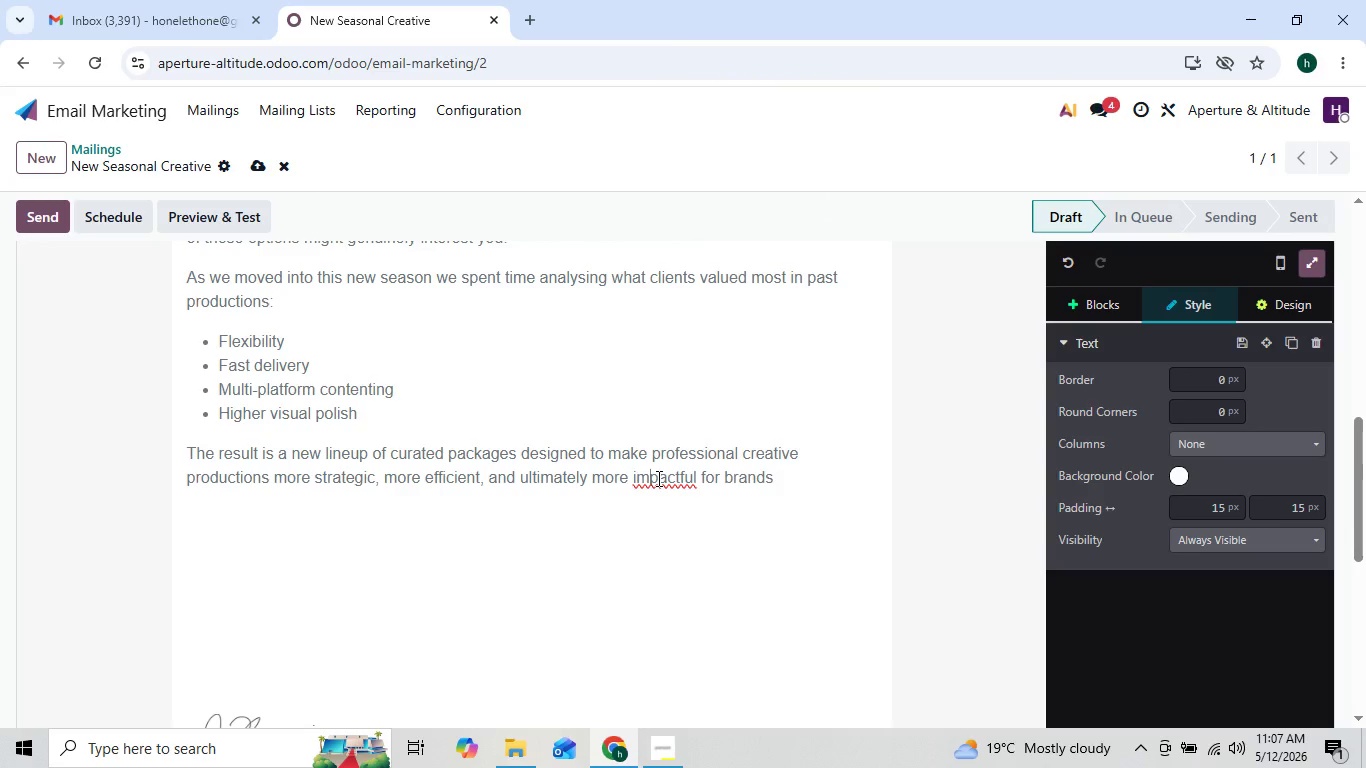 
key(ArrowRight)
 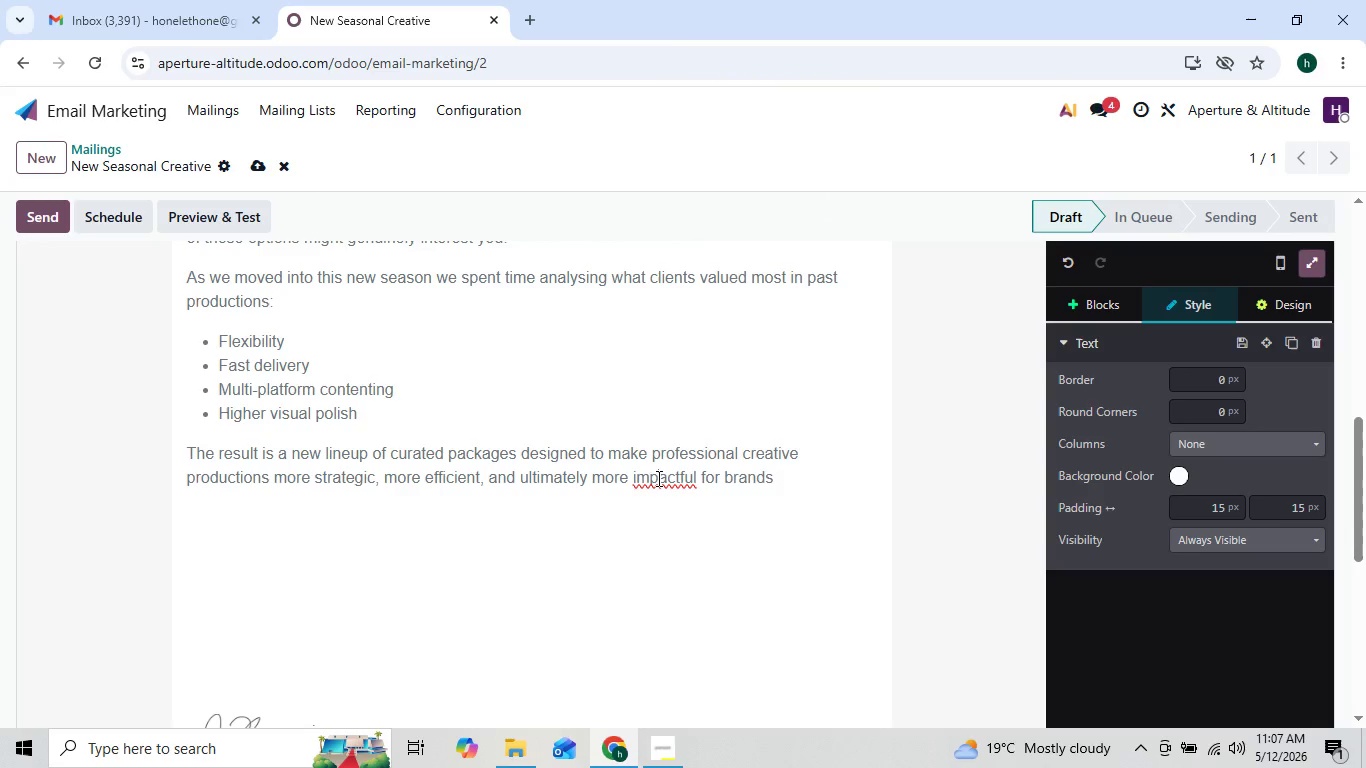 
key(ArrowRight)
 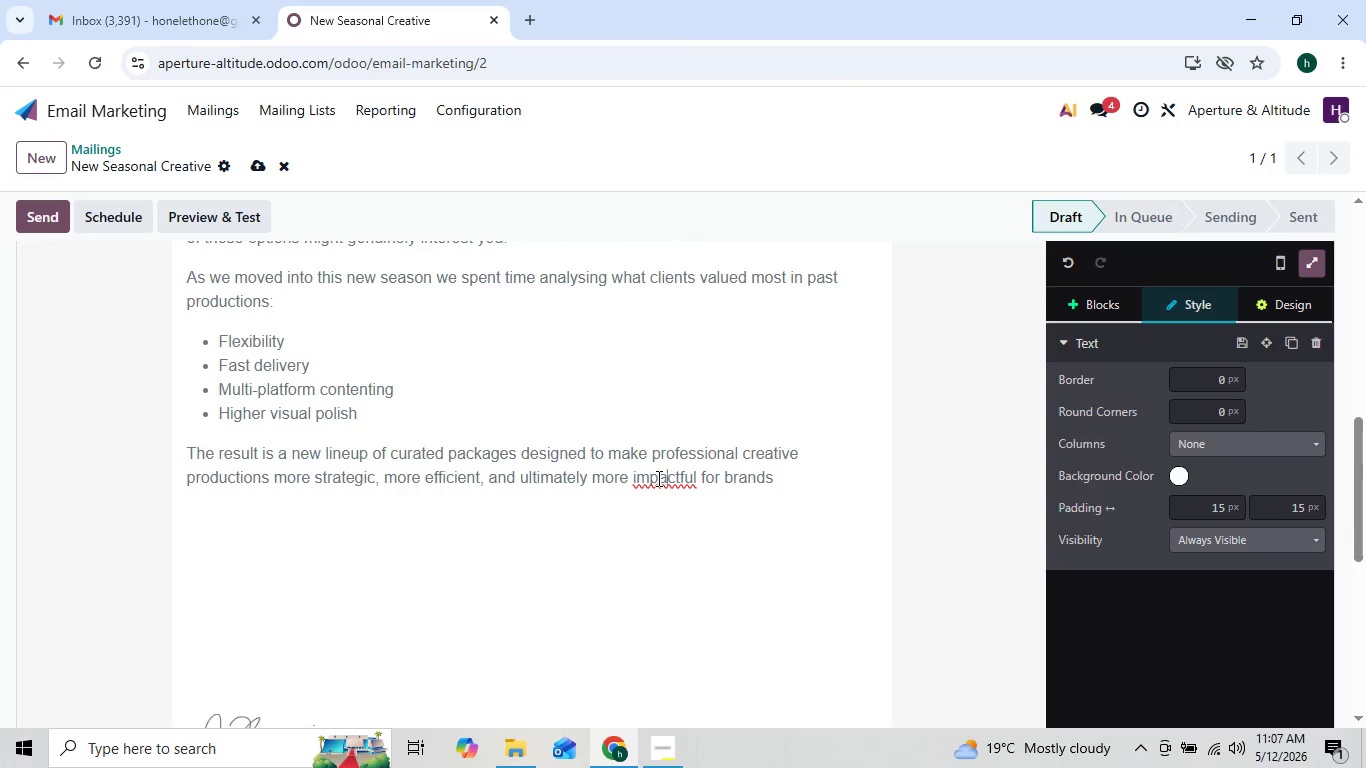 
key(ArrowRight)
 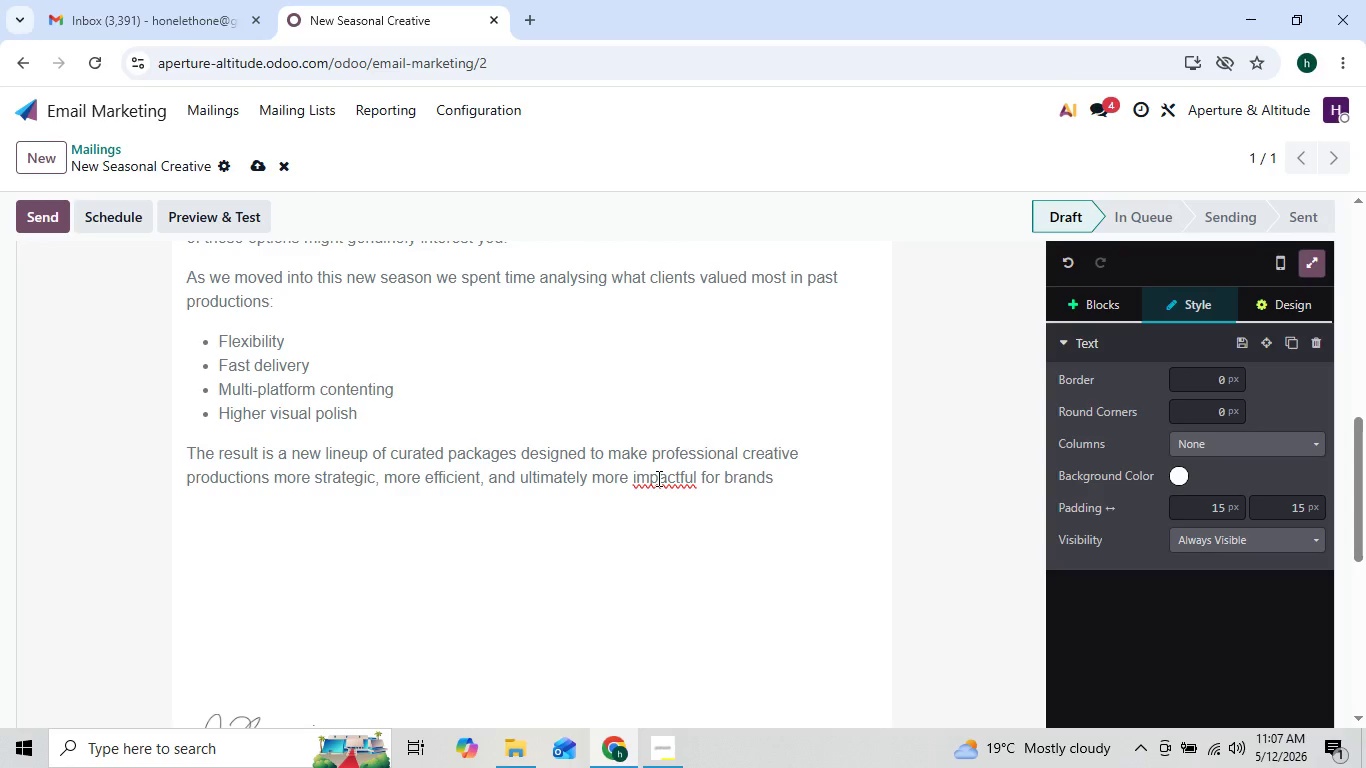 
key(ArrowRight)
 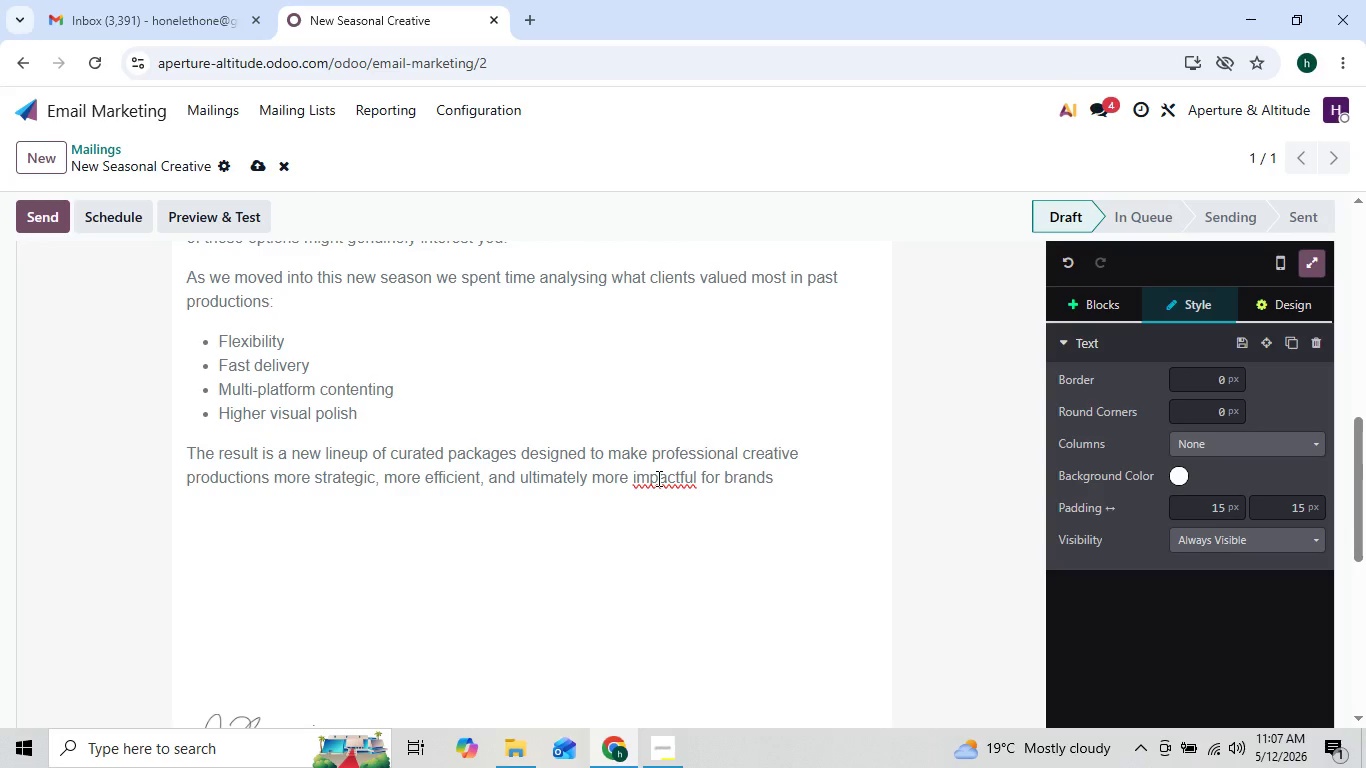 
key(ArrowRight)
 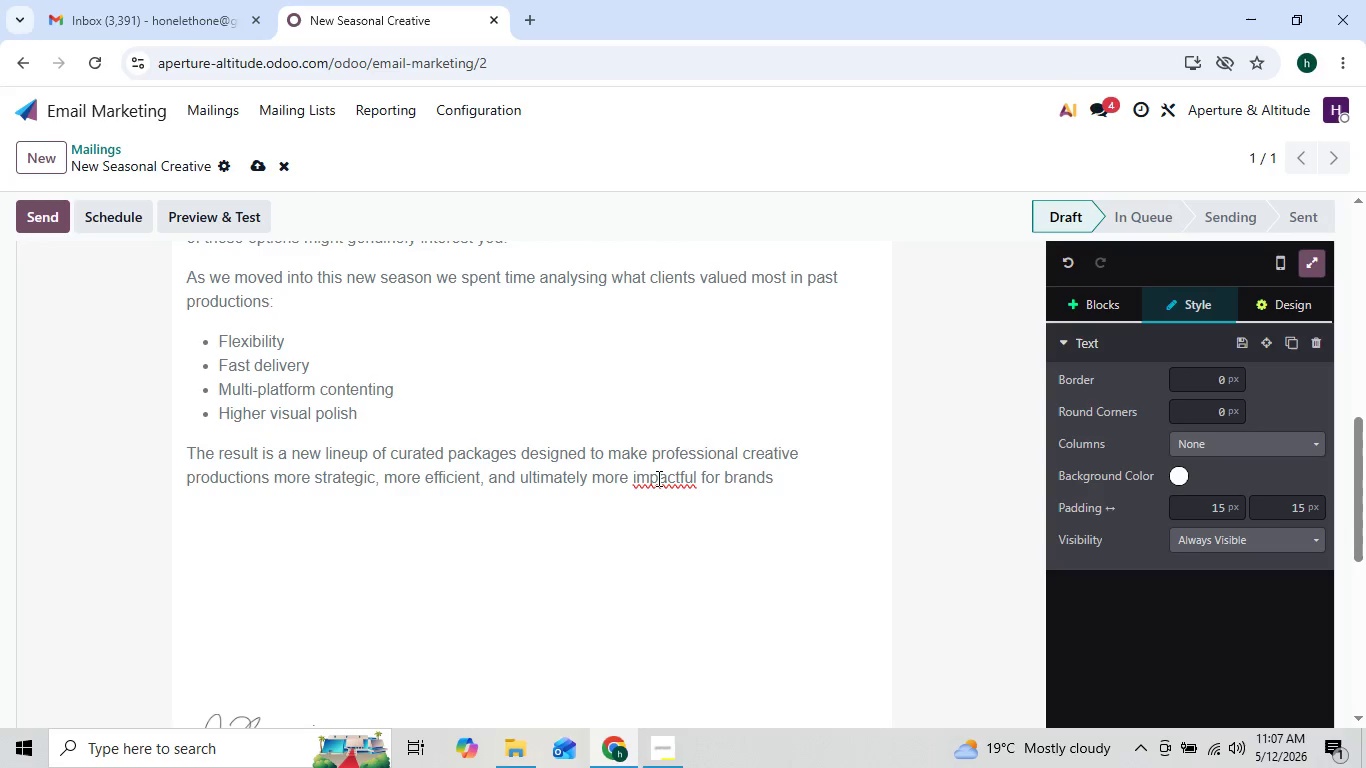 
key(ArrowLeft)
 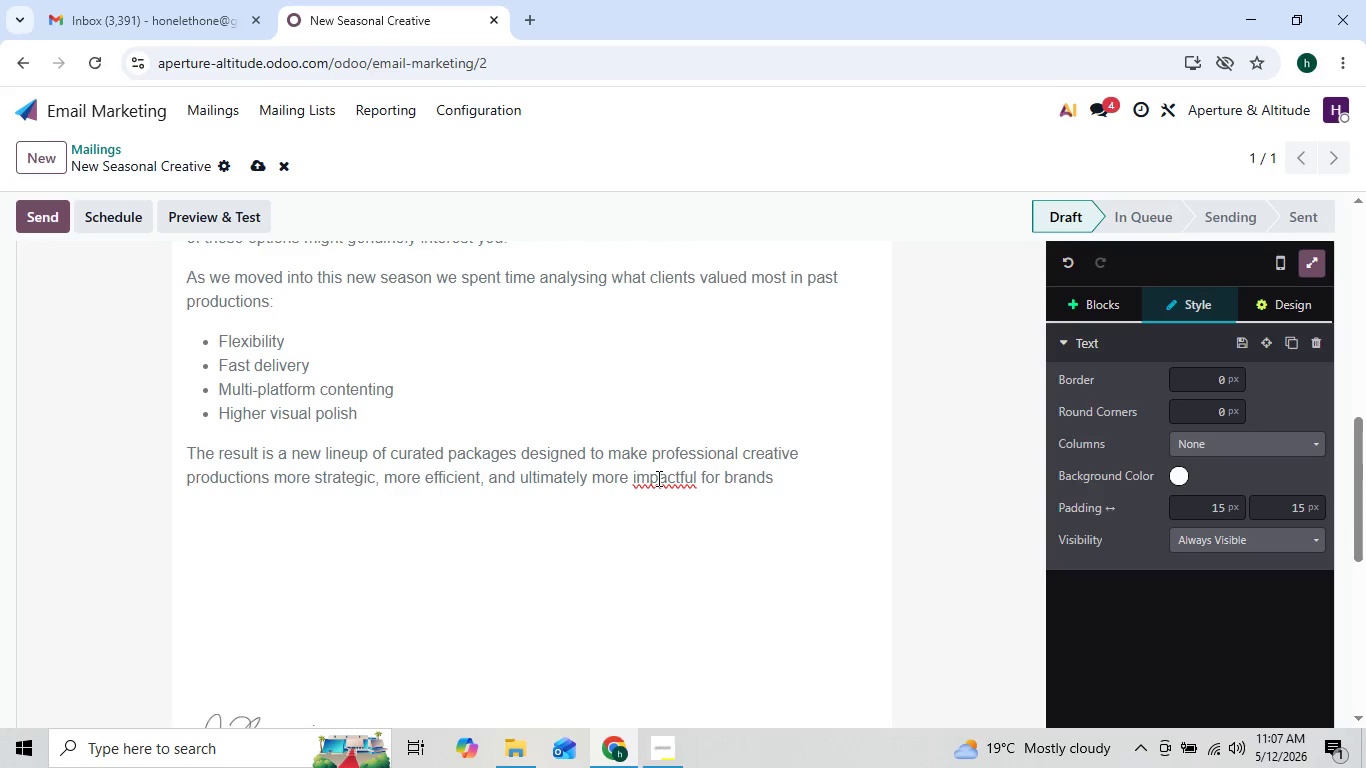 
key(ArrowLeft)
 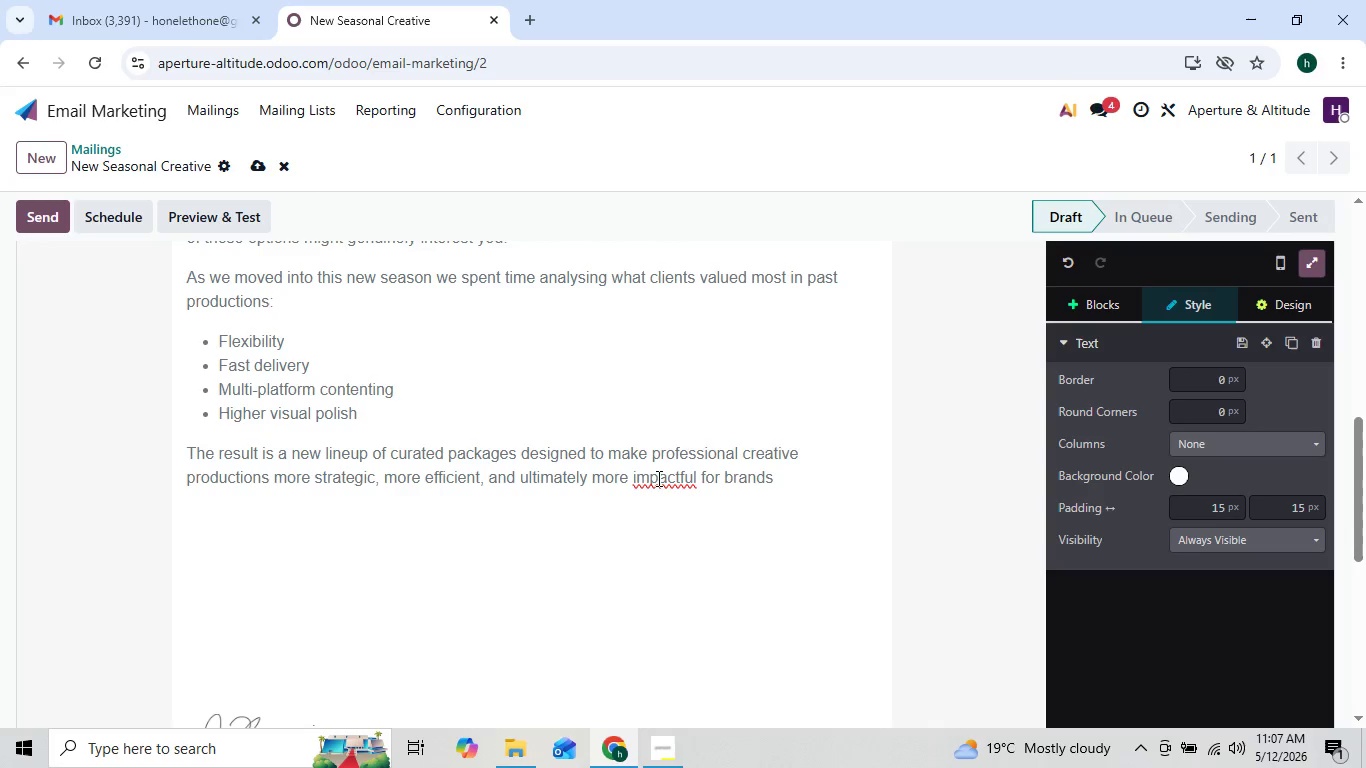 
key(ArrowRight)
 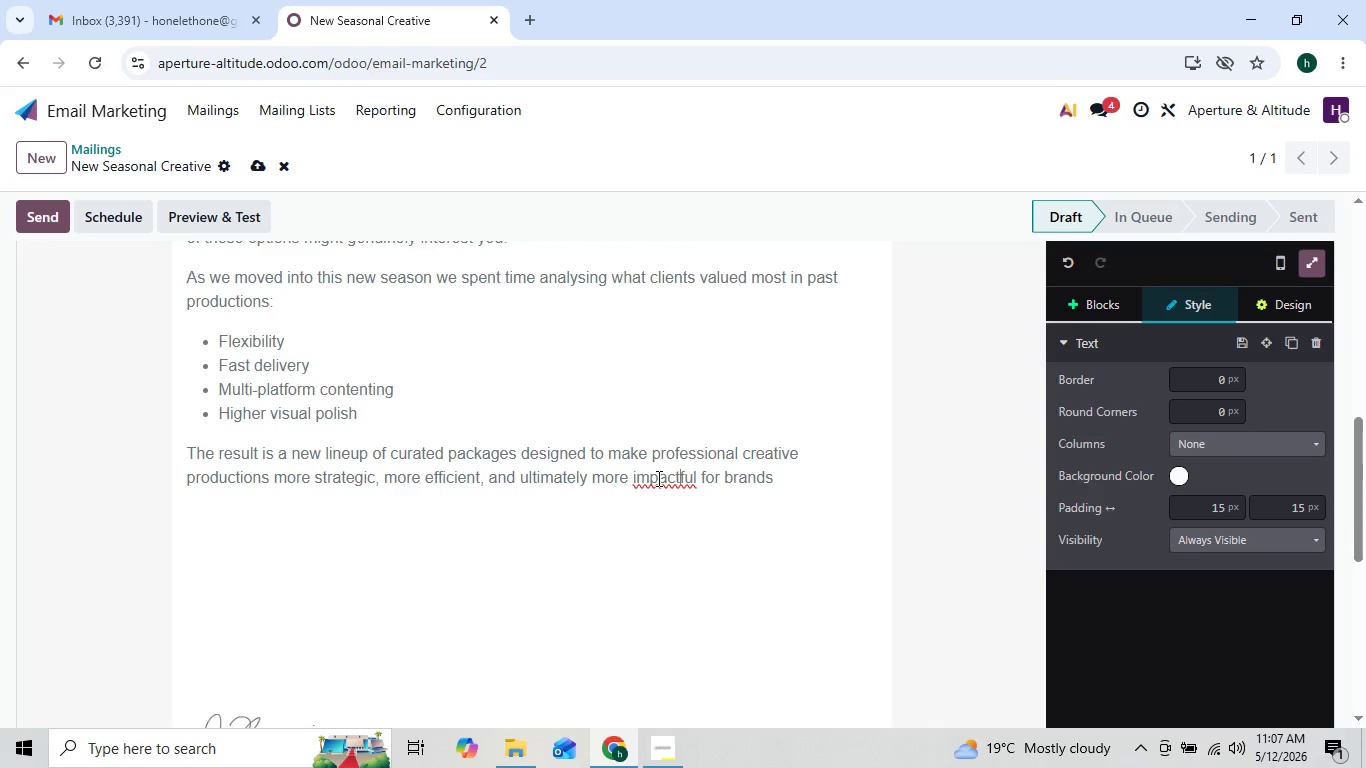 
key(ArrowRight)
 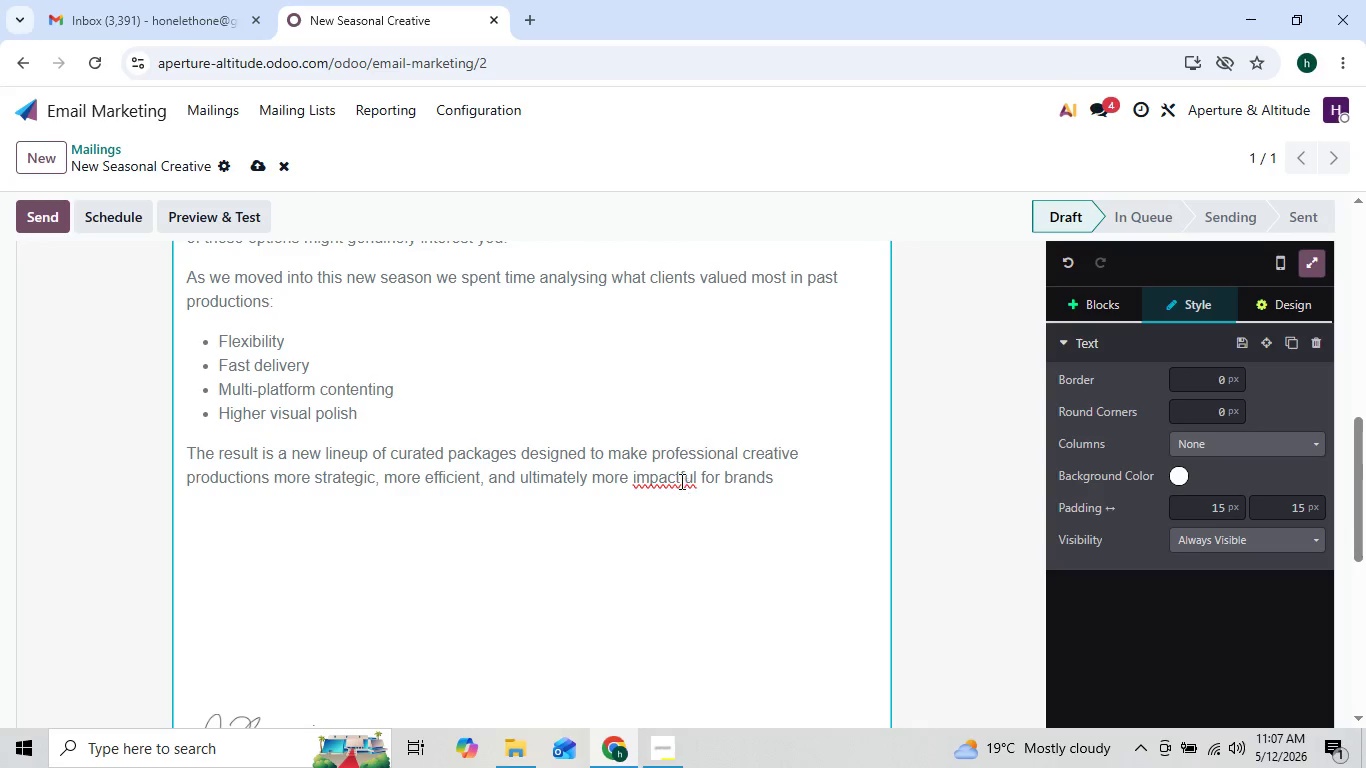 
left_click([669, 476])
 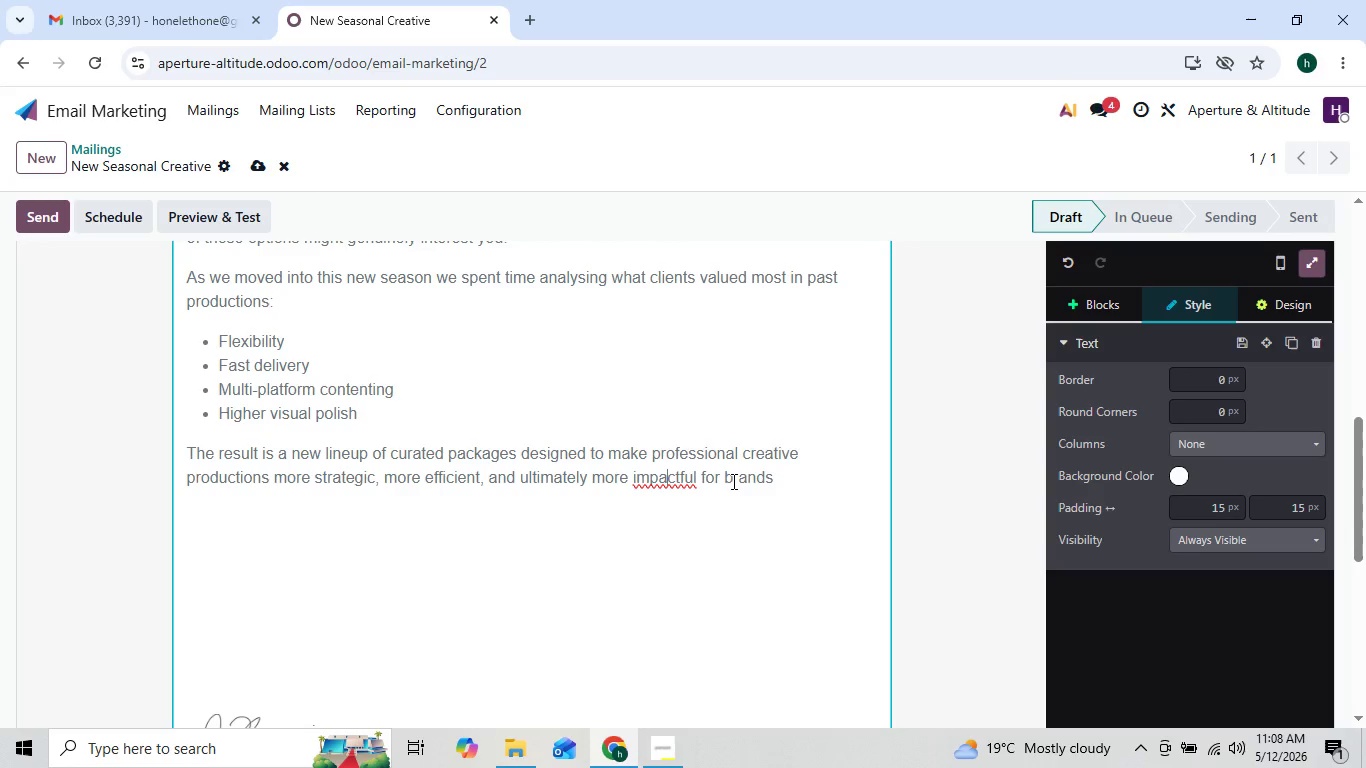 
left_click([733, 481])
 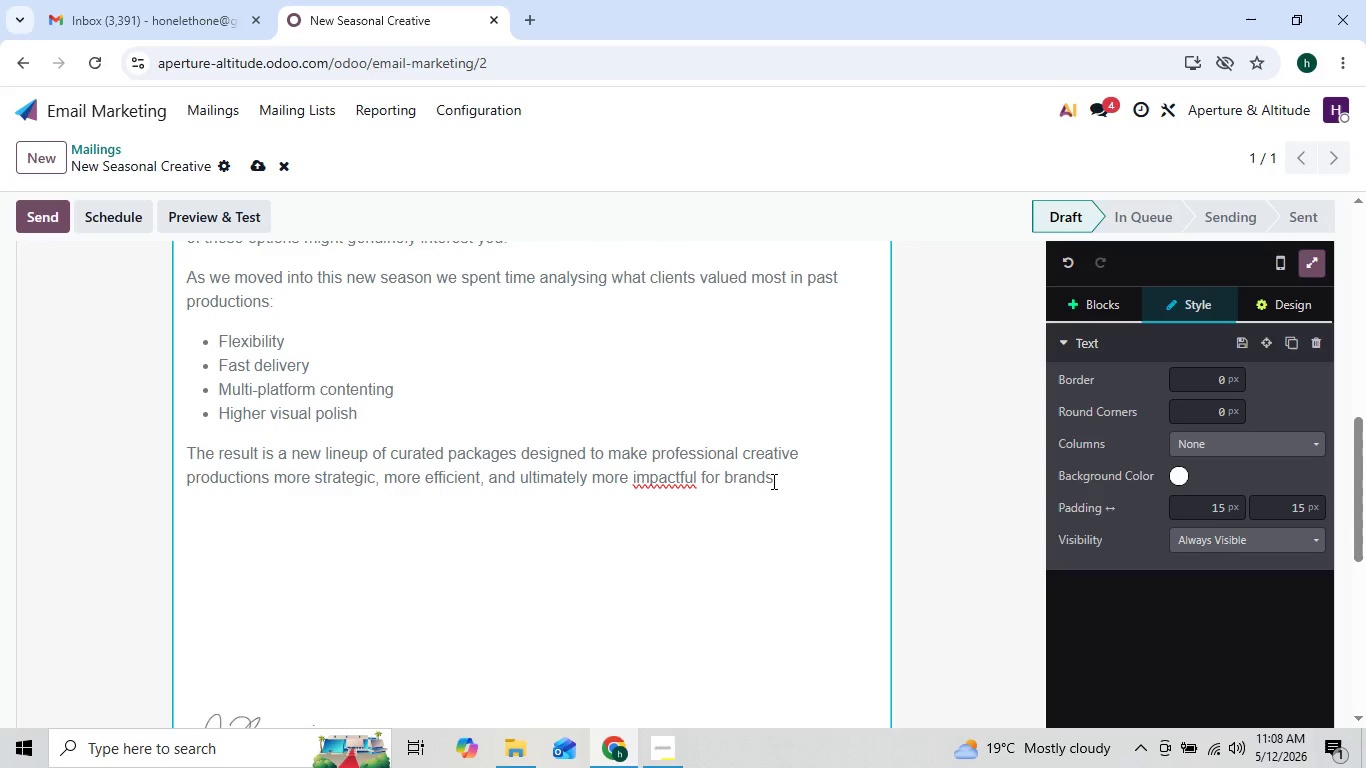 
left_click([772, 481])
 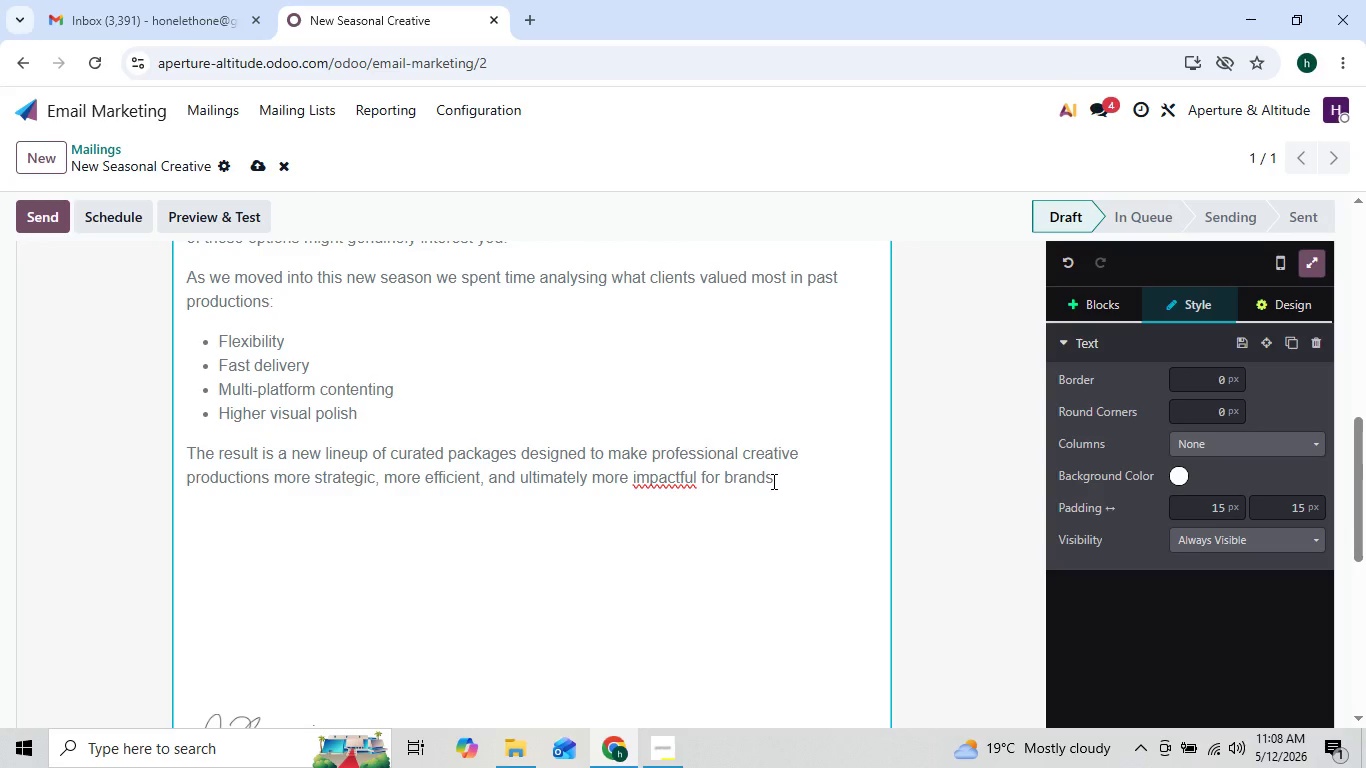 
type( and professionals who want visuals that aa)
key(Backspace)
type(c)
 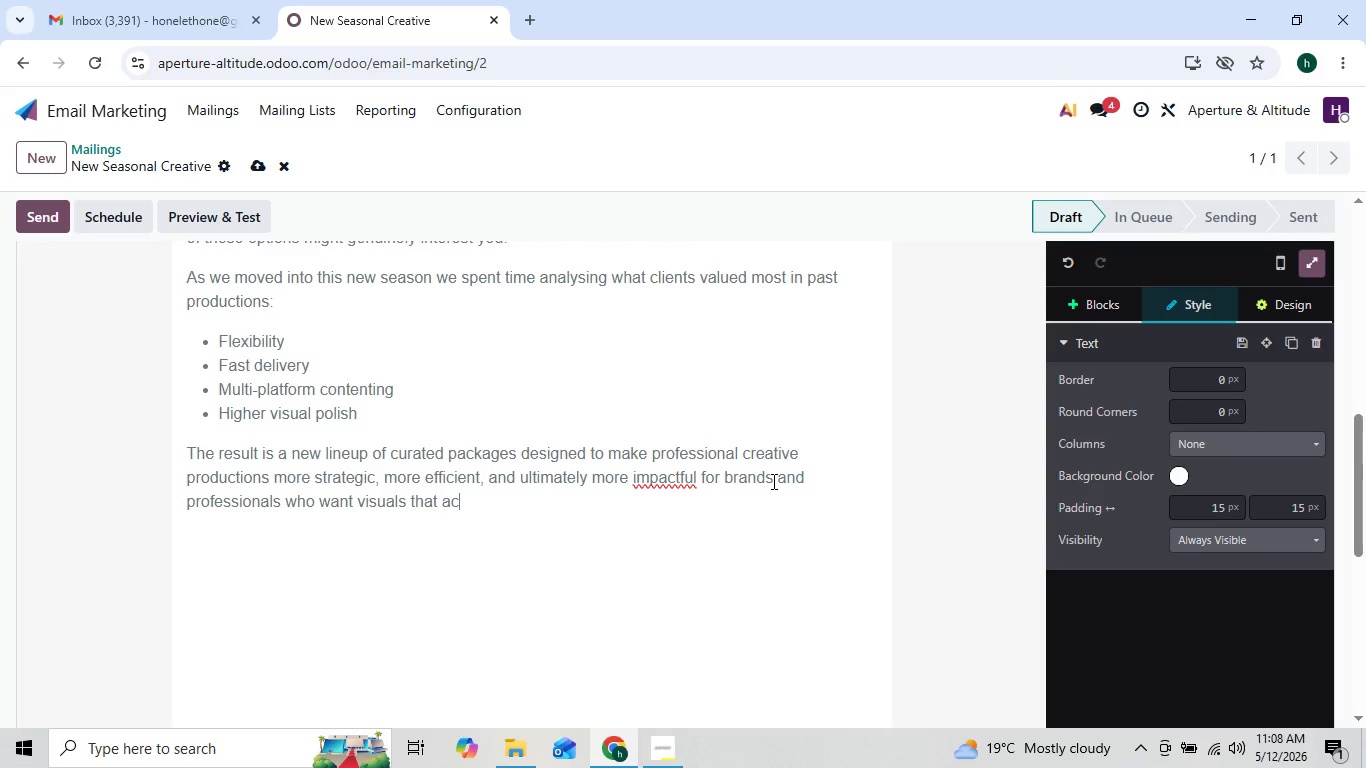 
type(tually drive engagement)
 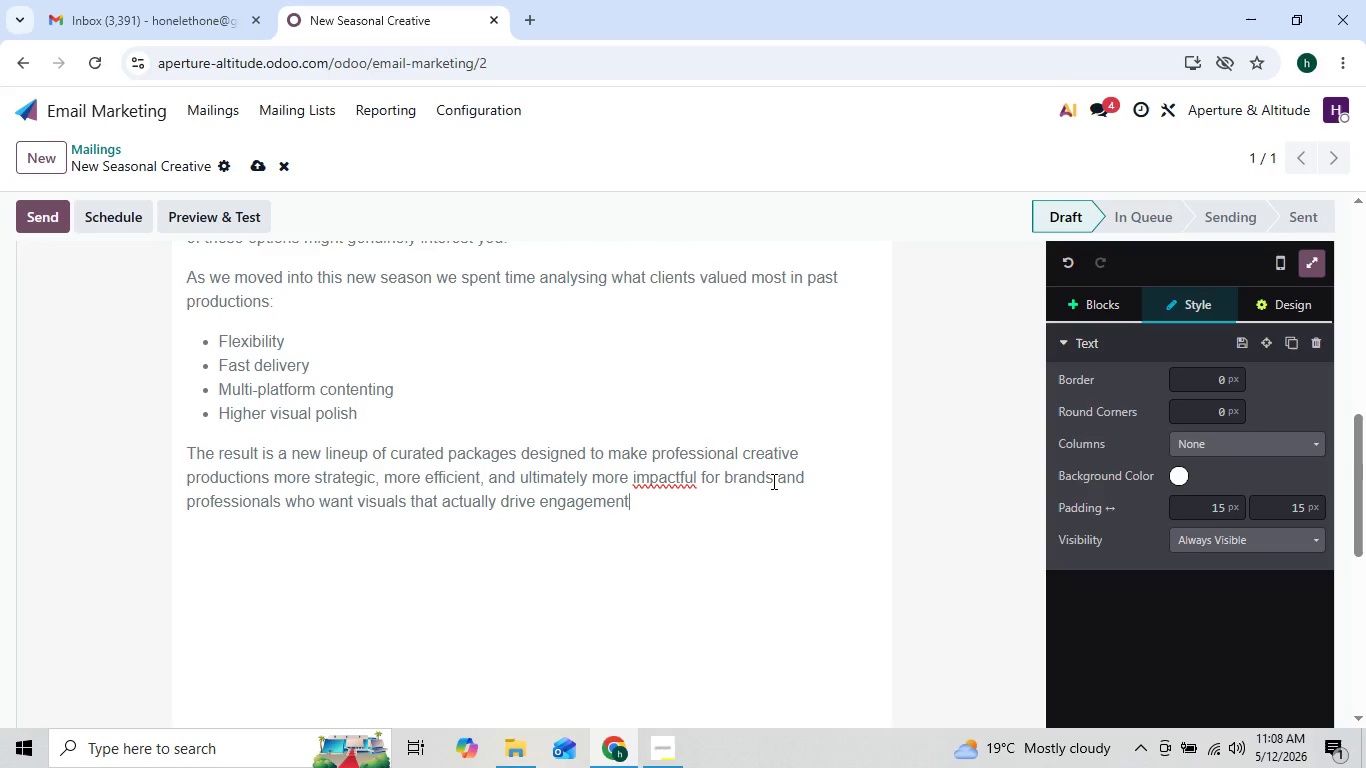 
key(Period)
 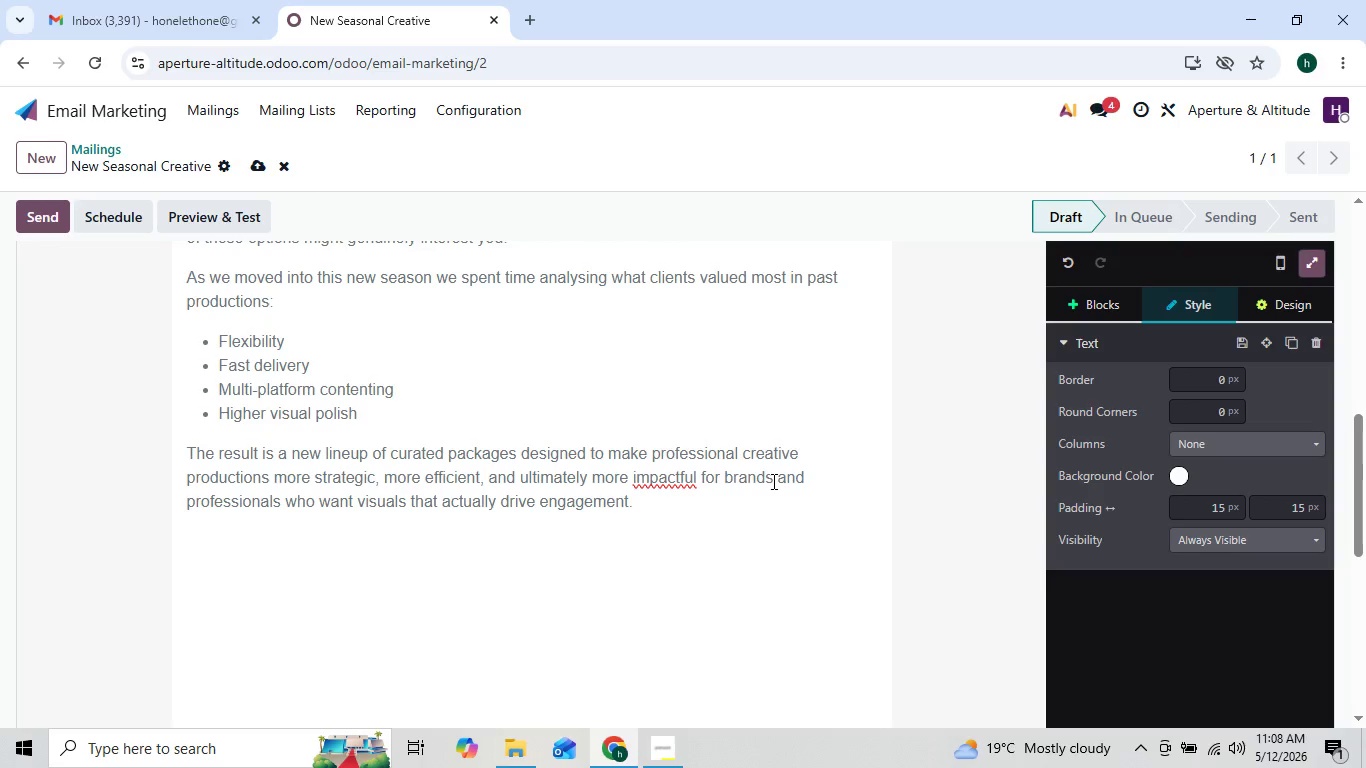 
key(Enter)
 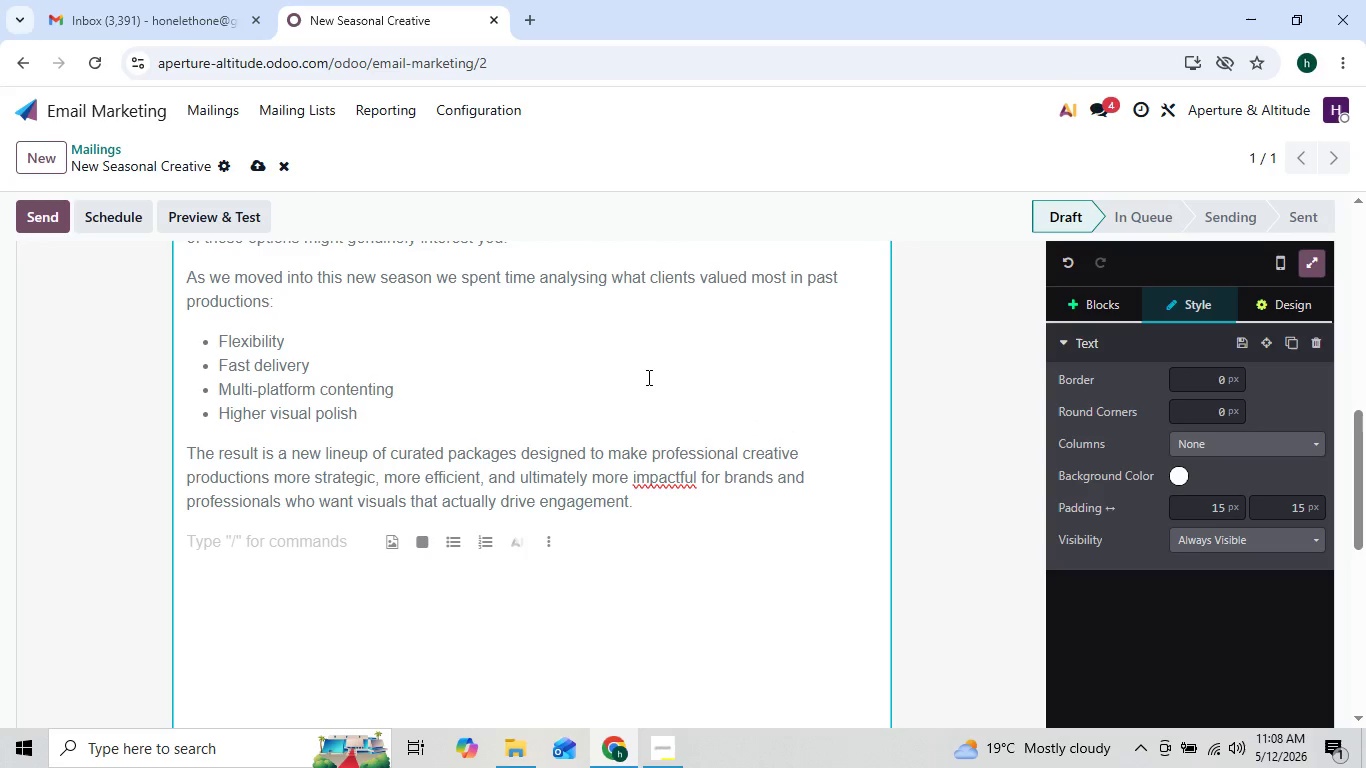 
wait(9.0)
 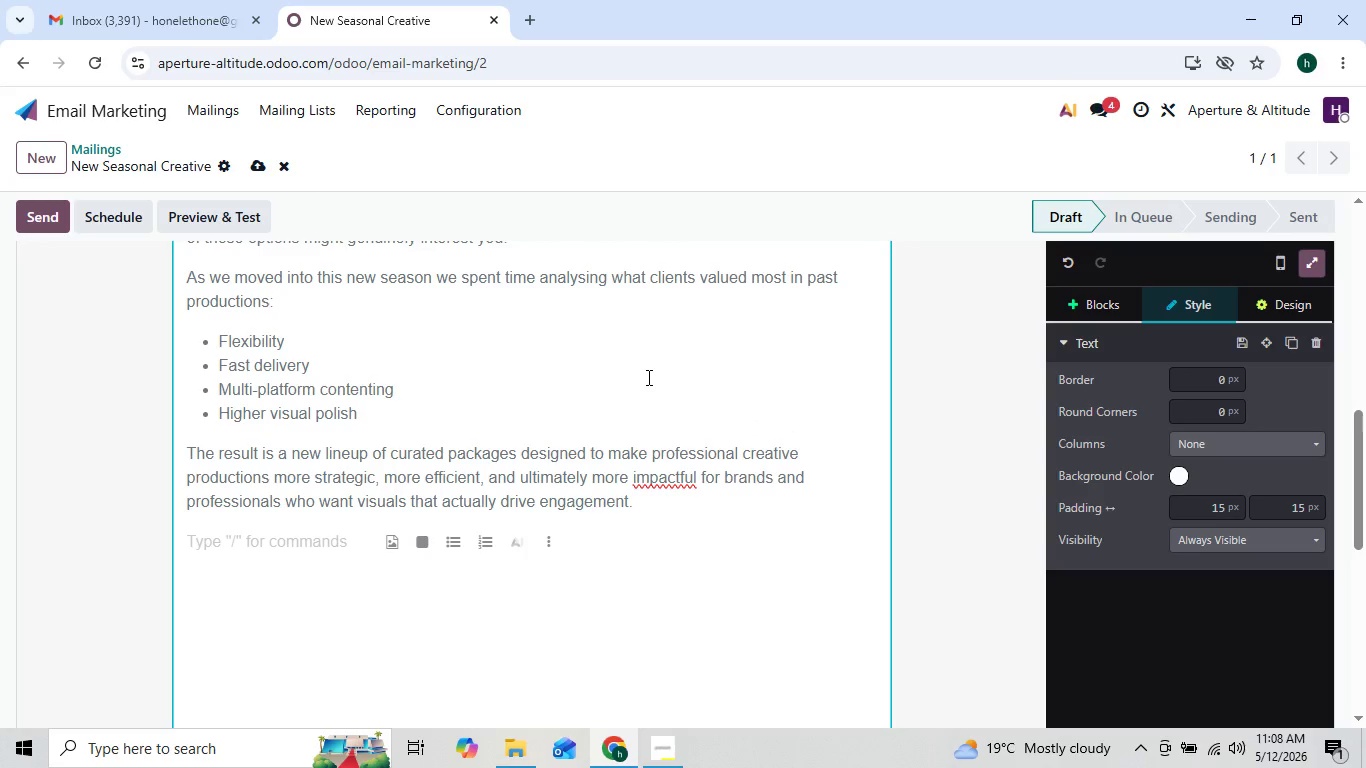 
type(Some highli)
 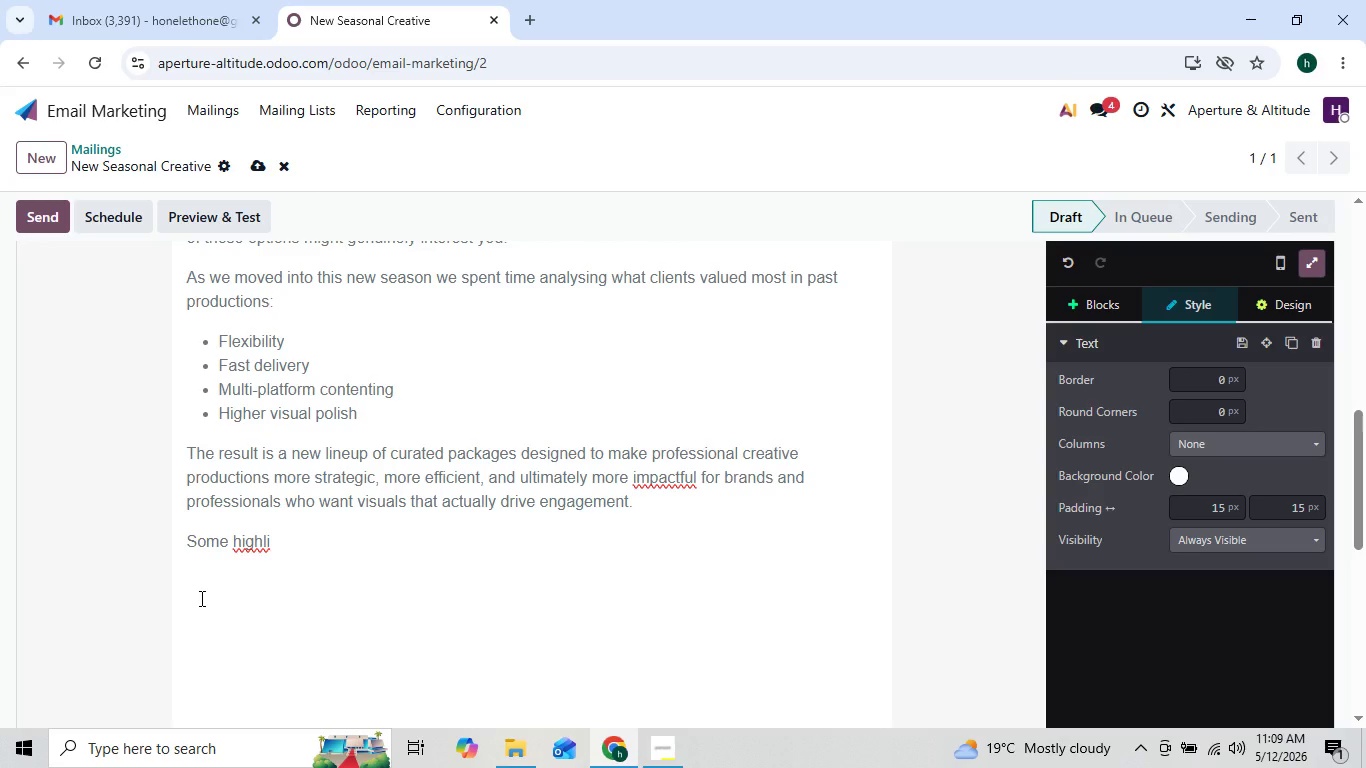 
type(ghy)
key(Backspace)
type(ts frm the new)
 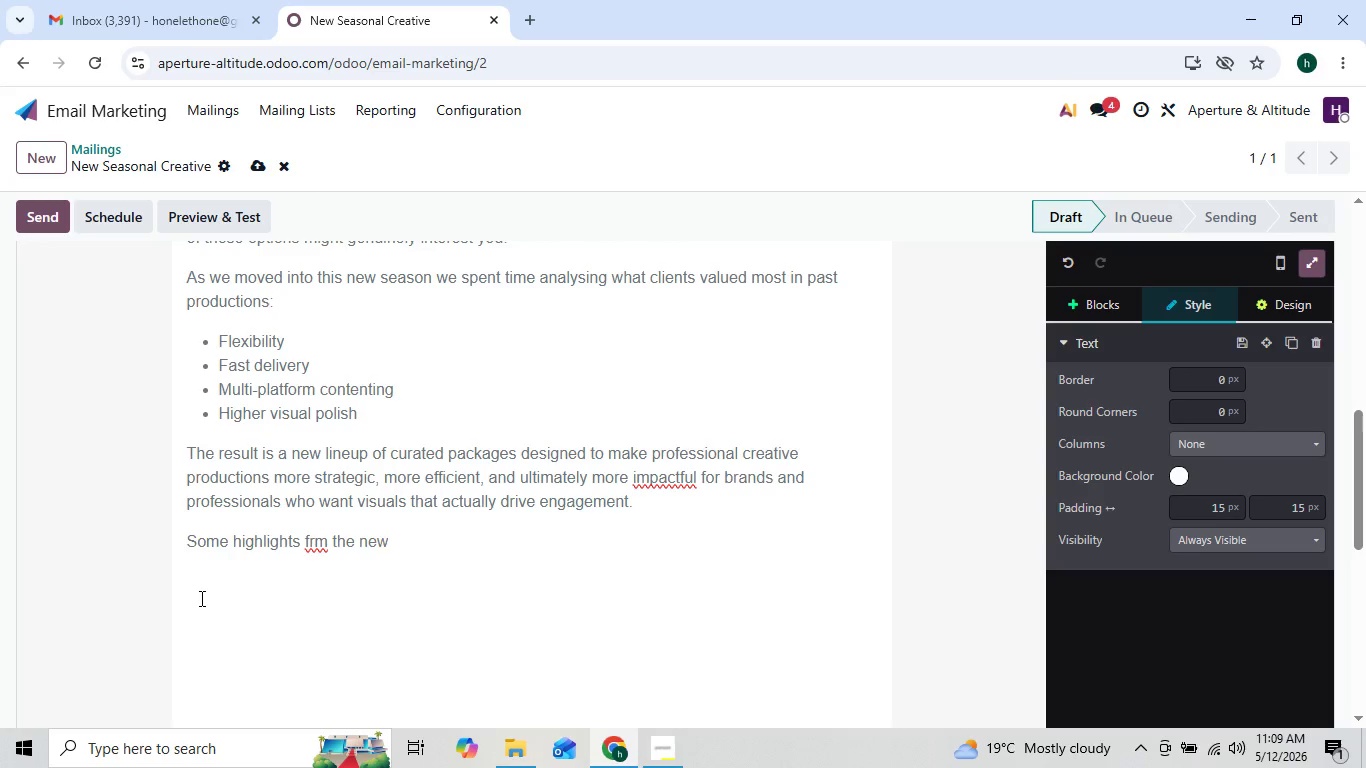 
key(ArrowLeft)
 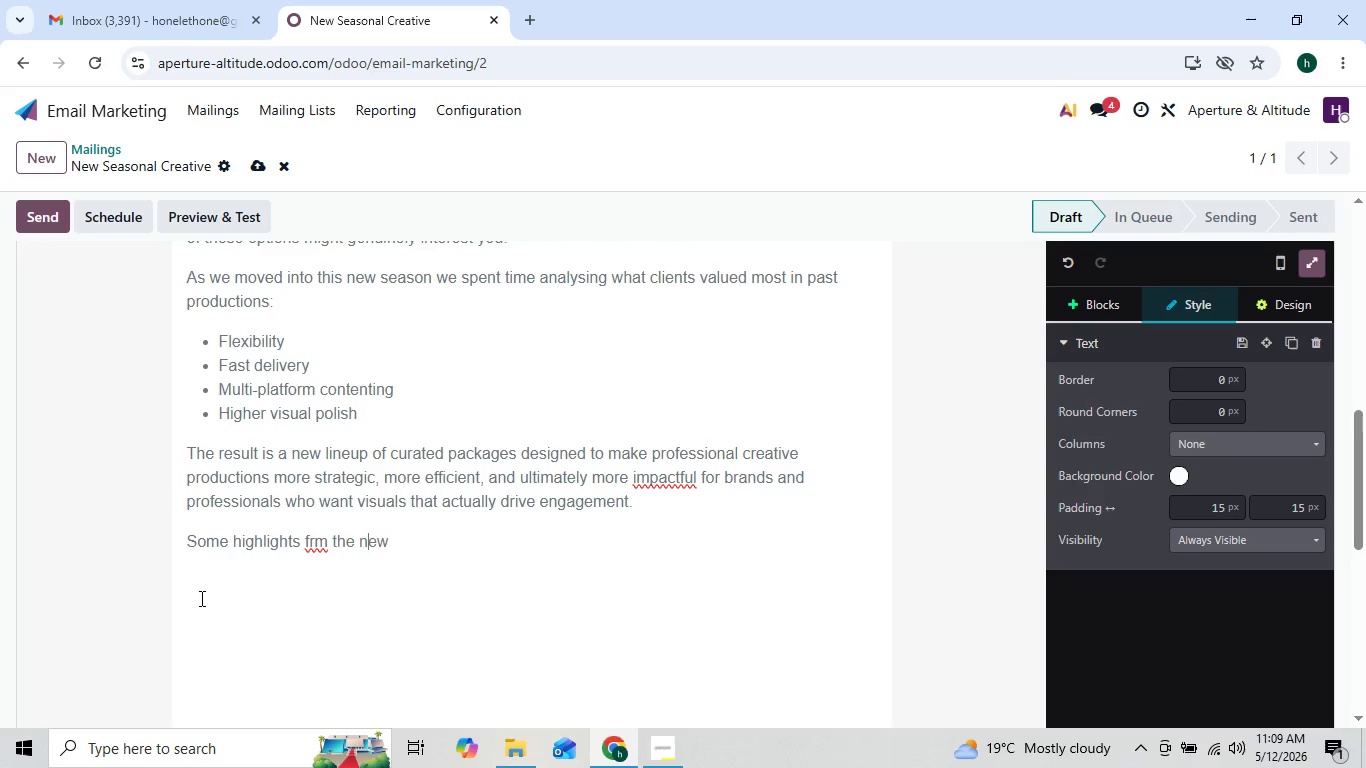 
key(ArrowLeft)
 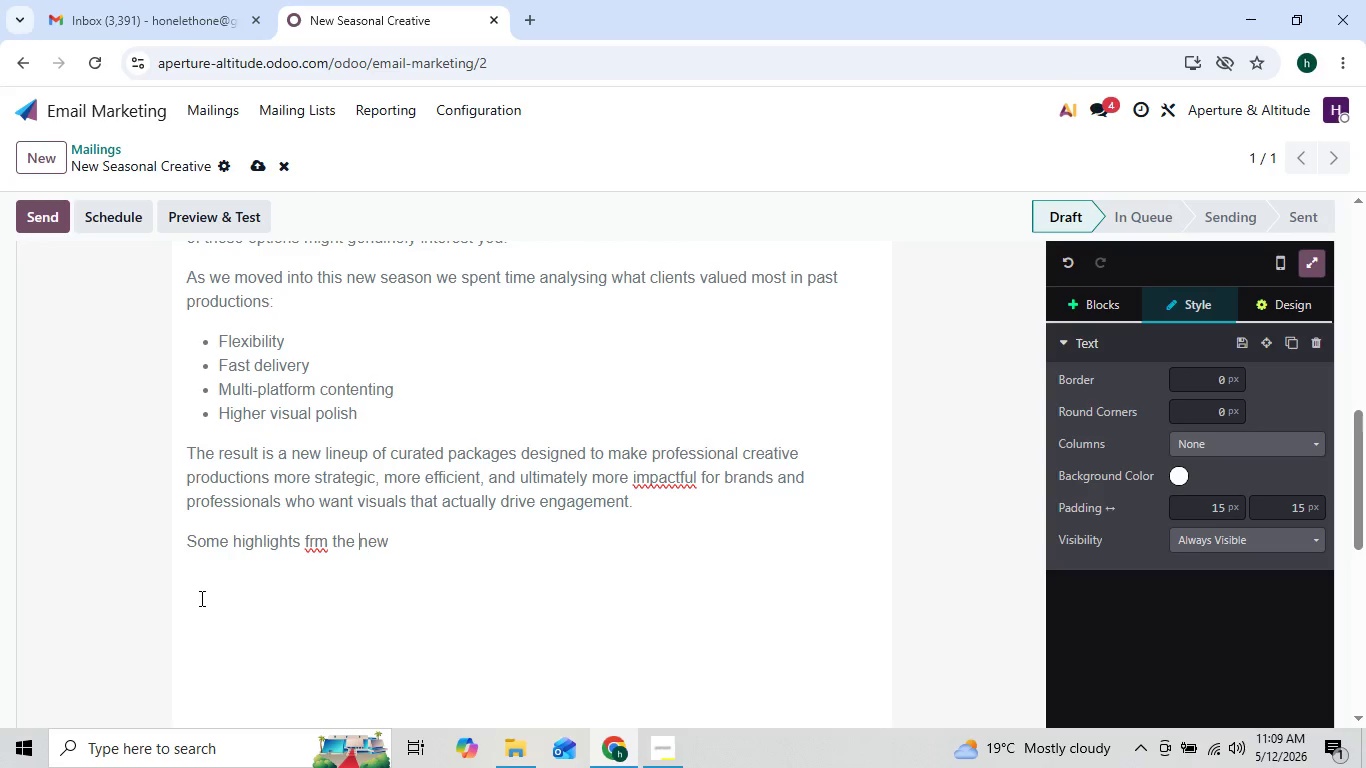 
key(ArrowLeft)
 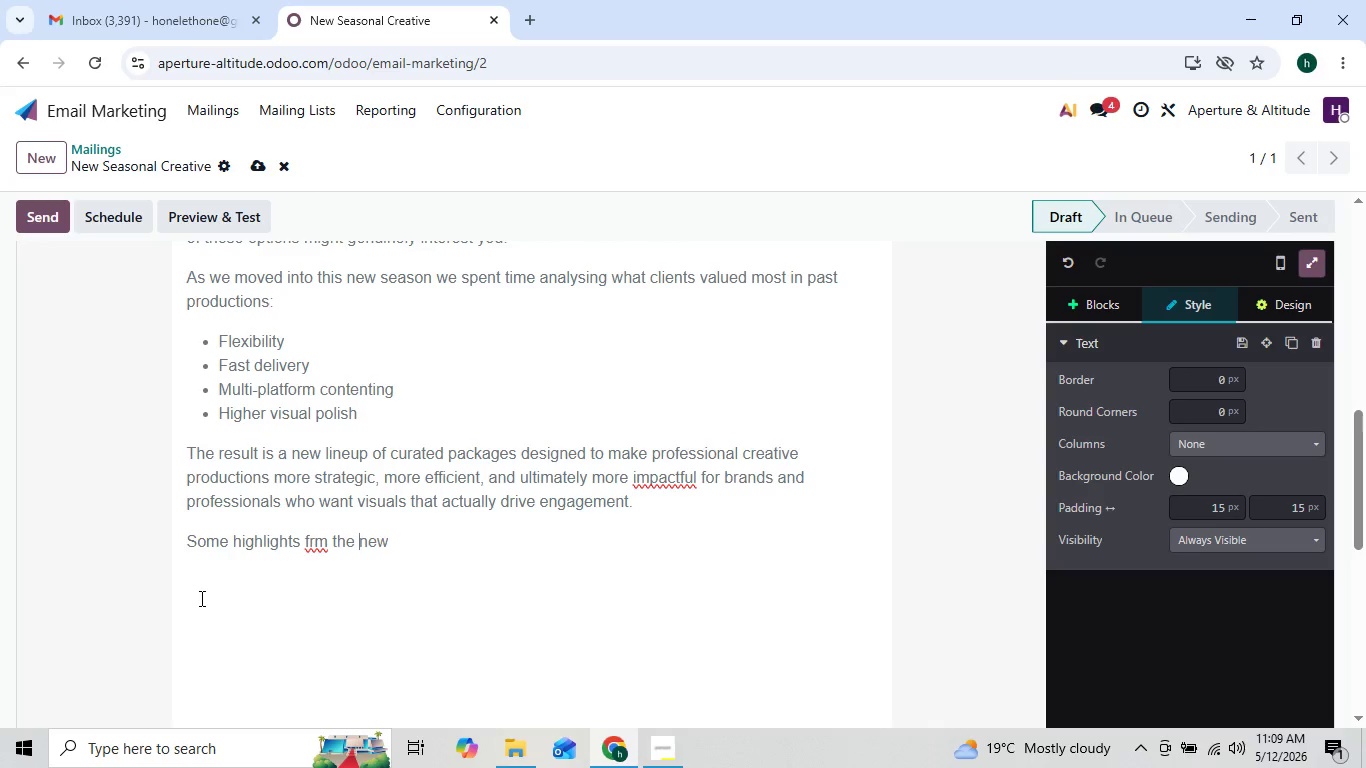 
key(ArrowLeft)
 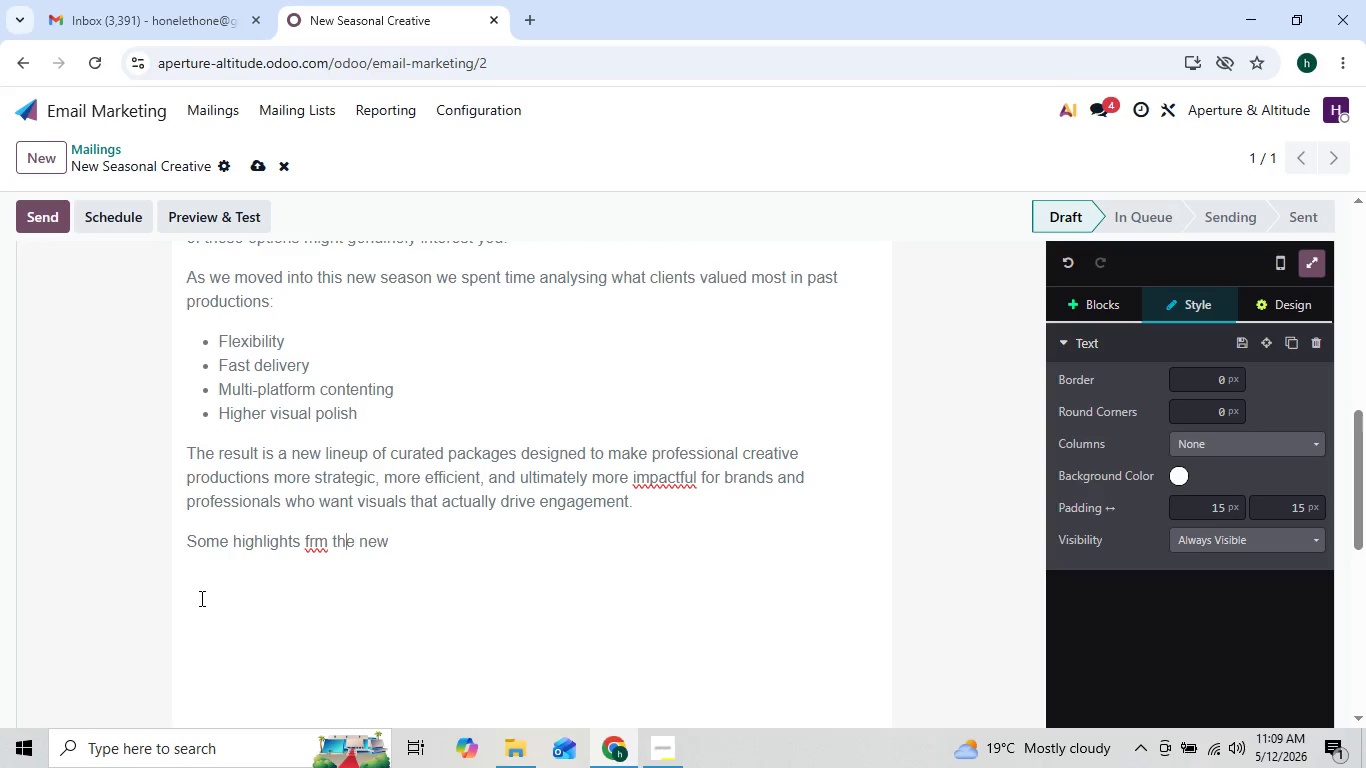 
key(ArrowLeft)
 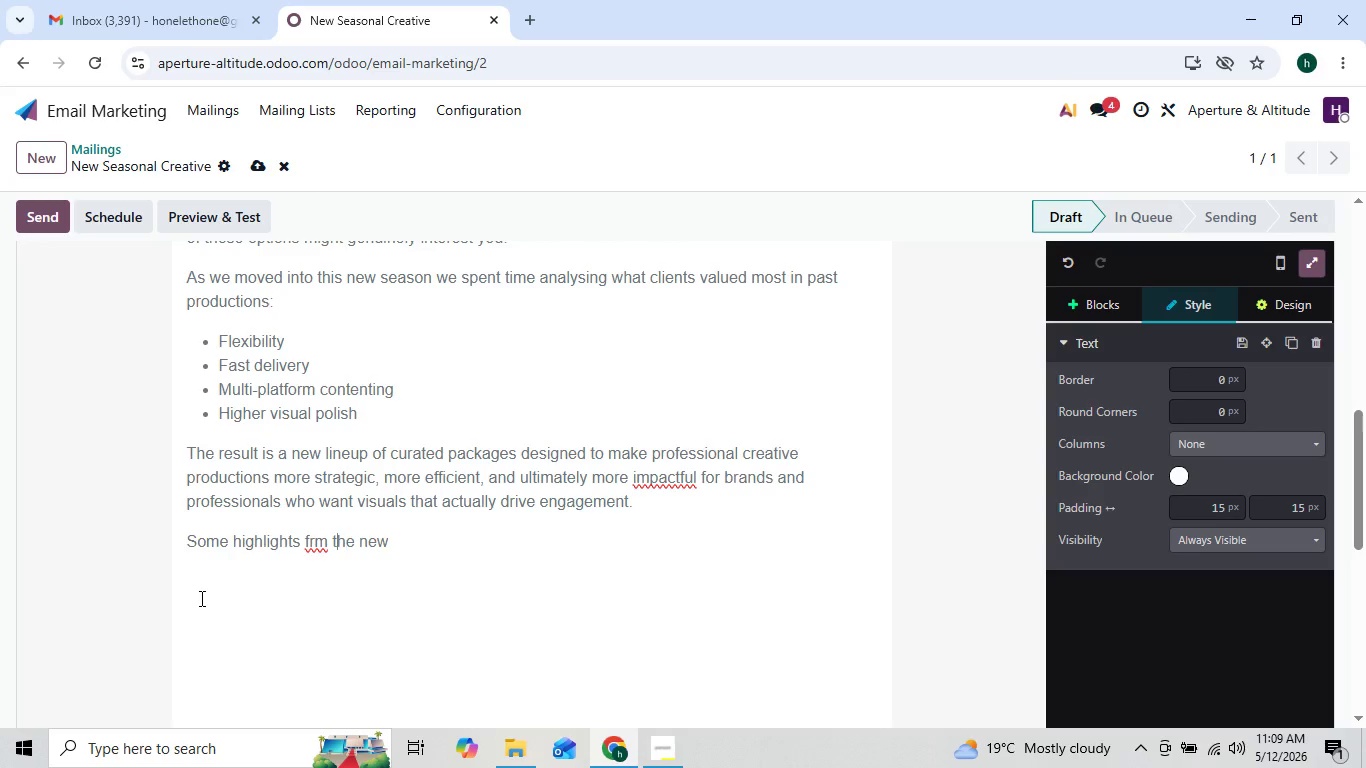 
key(ArrowLeft)
 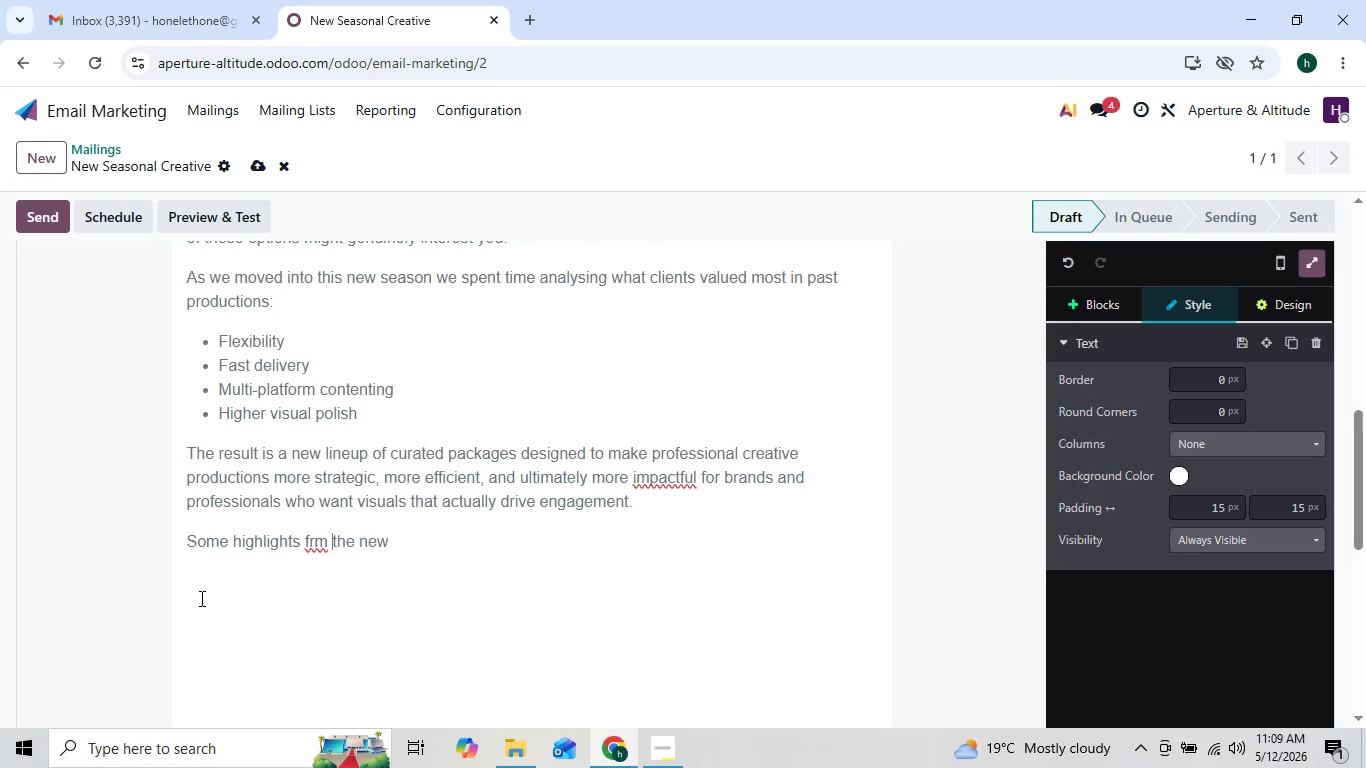 
key(ArrowLeft)
 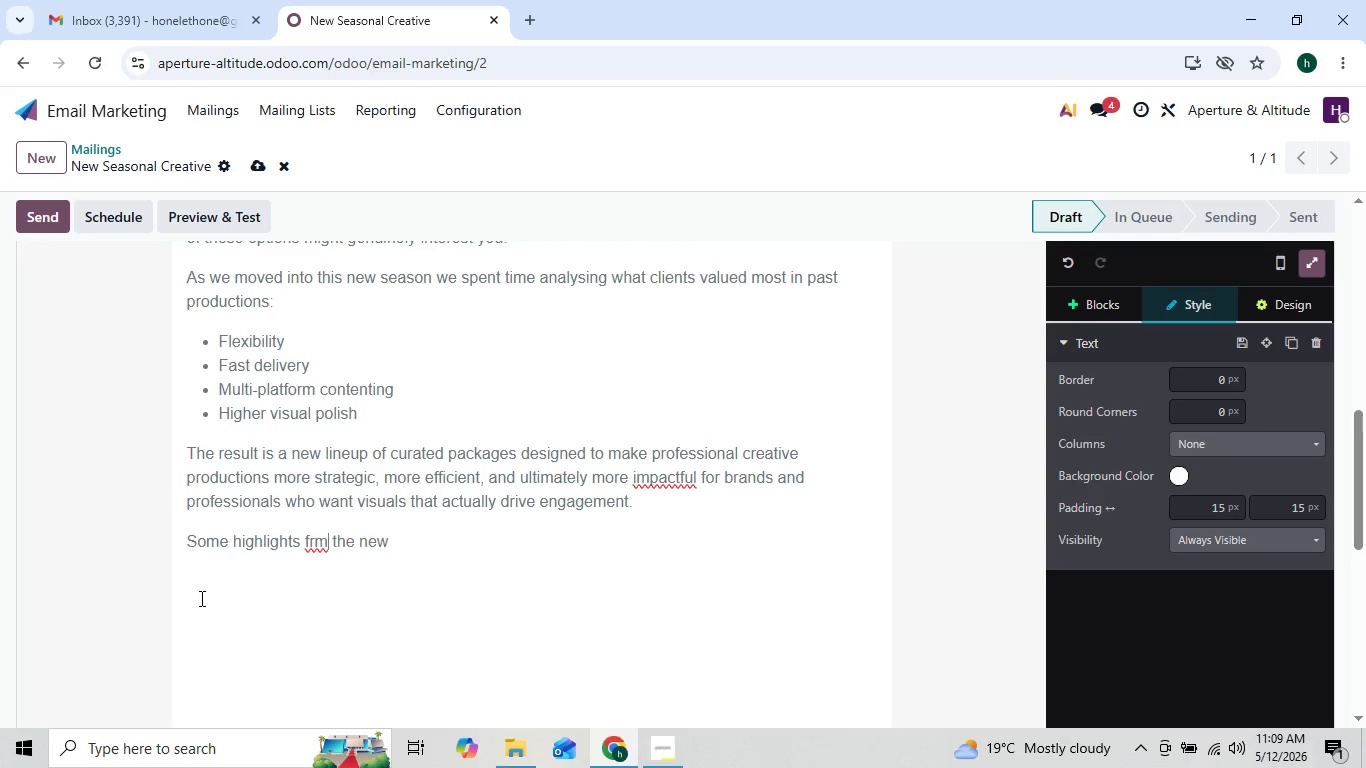 
key(ArrowLeft)
 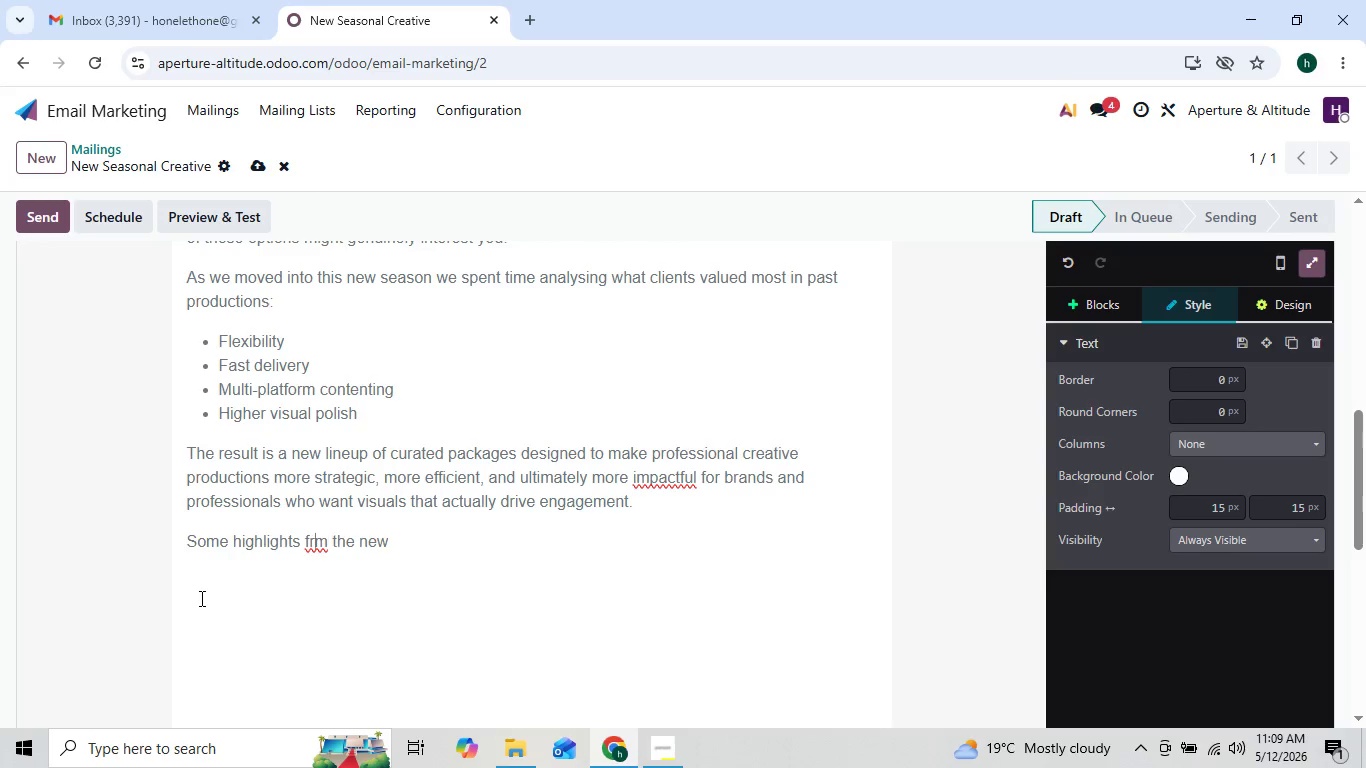 
key(ArrowLeft)
 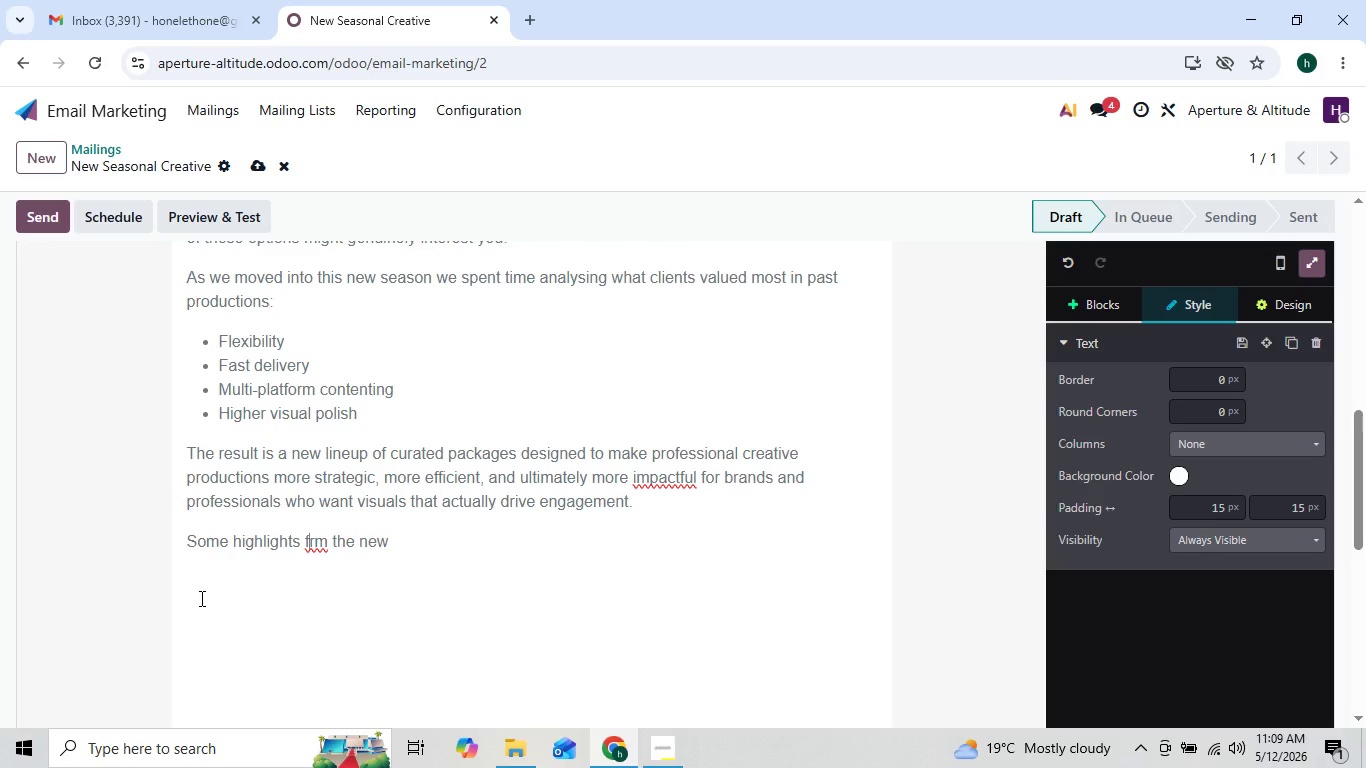 
key(ArrowLeft)
 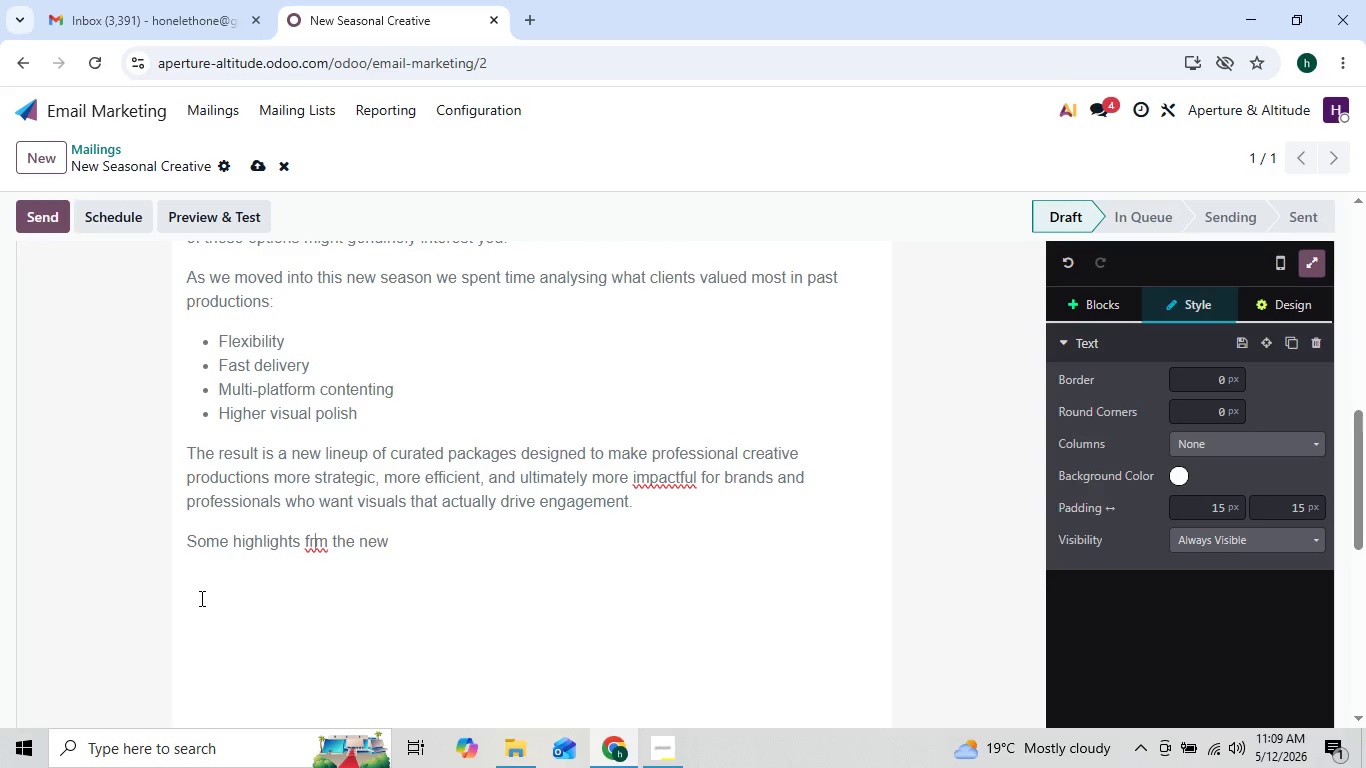 
key(ArrowRight)
 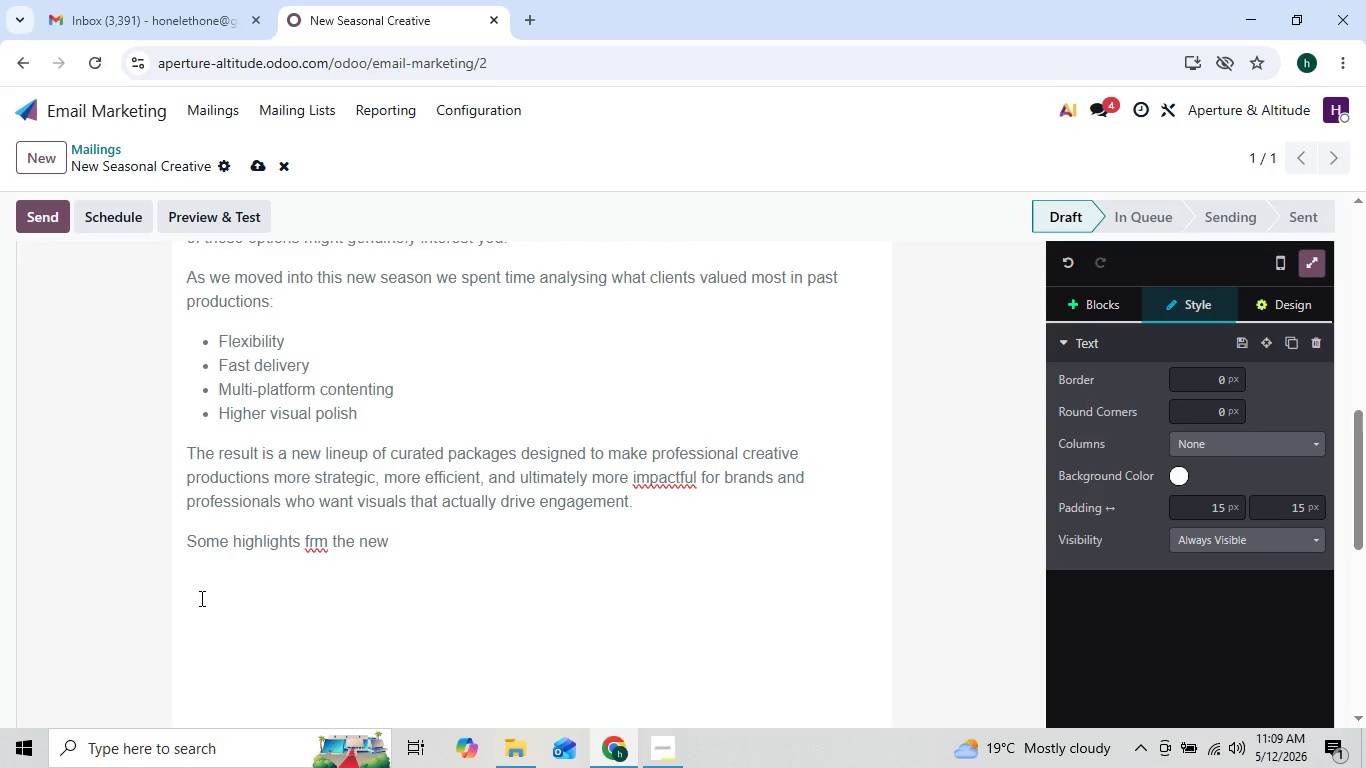 
key(O)
 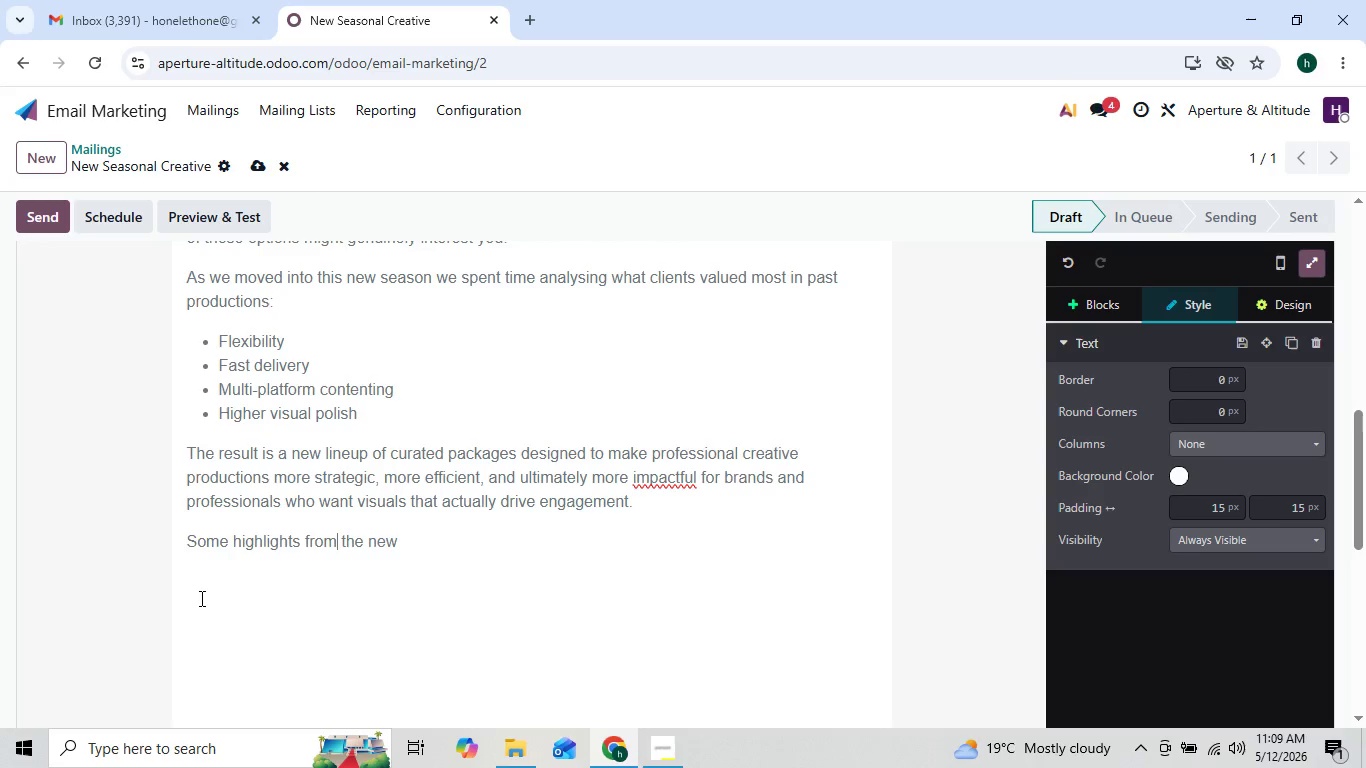 
key(ArrowRight)
 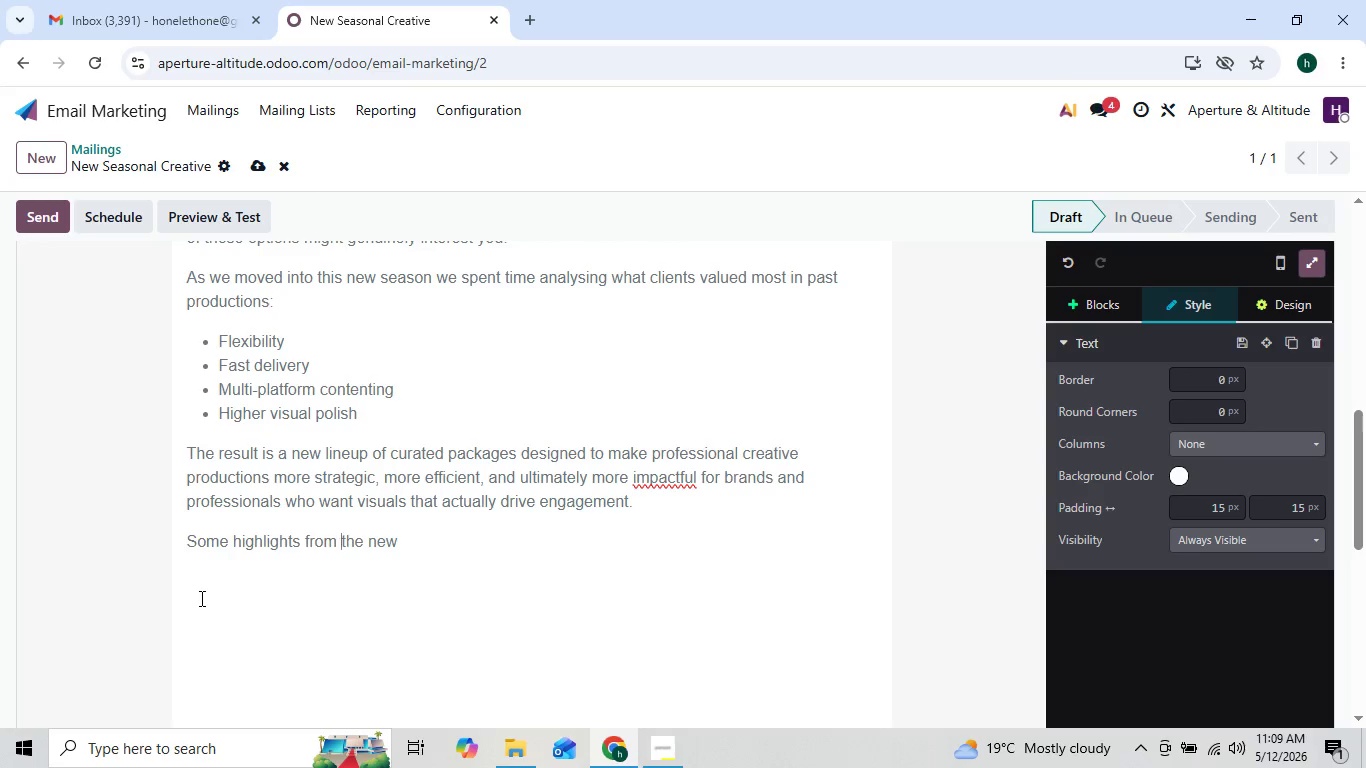 
key(ArrowRight)
 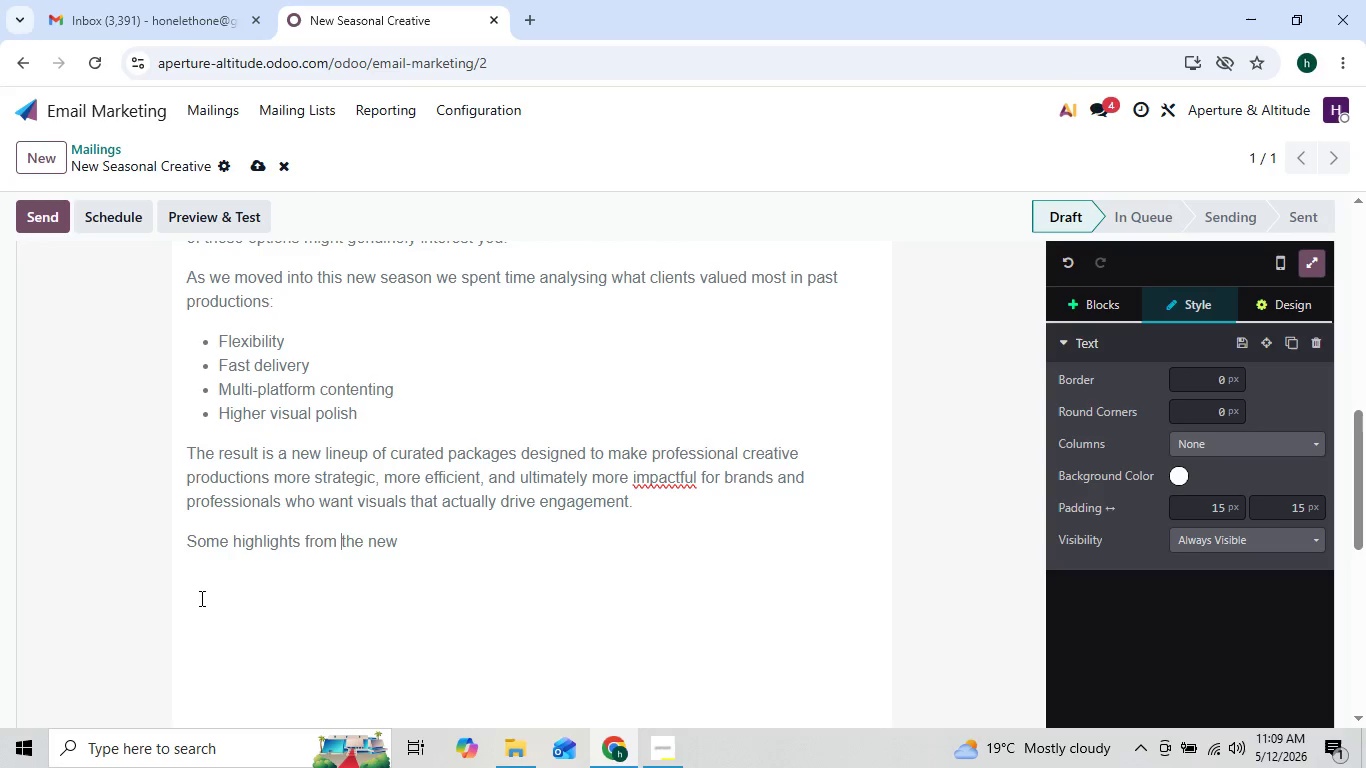 
key(ArrowRight)
 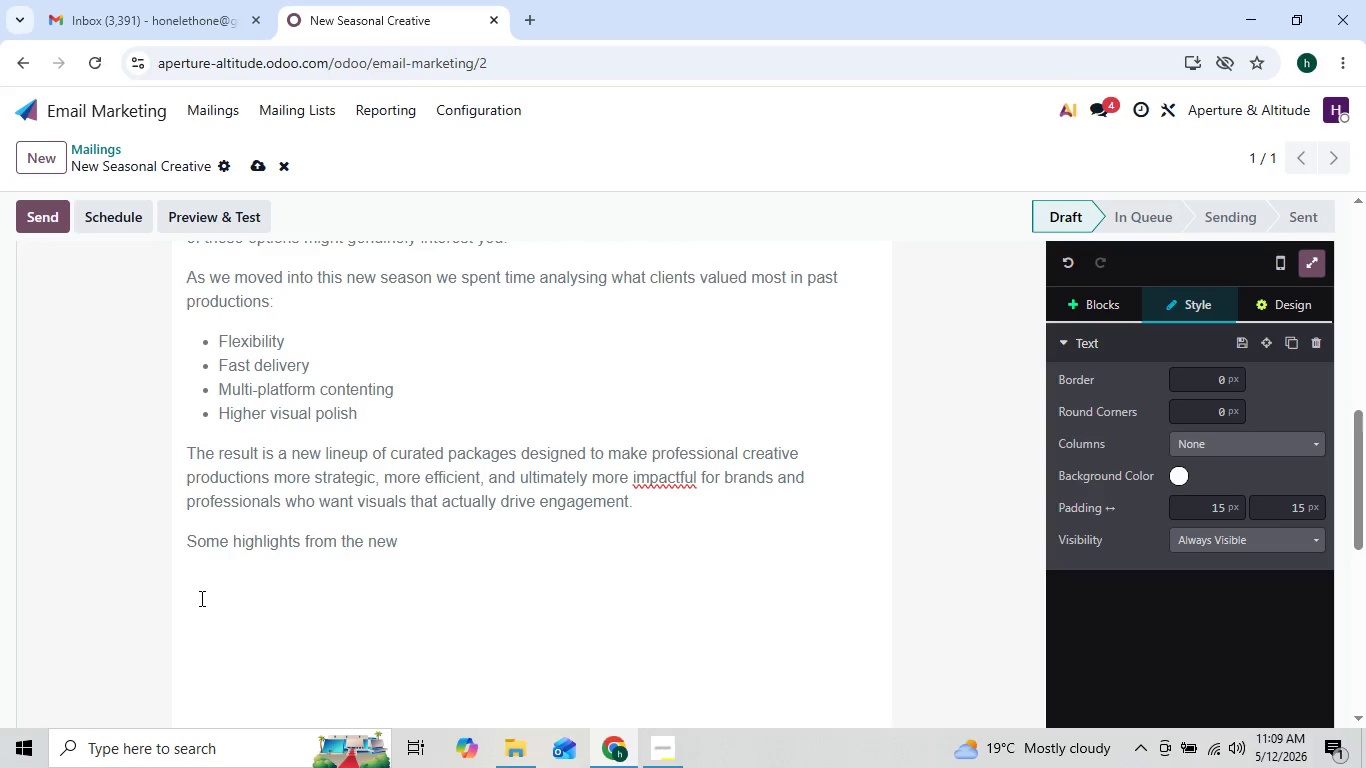 
key(ArrowRight)
 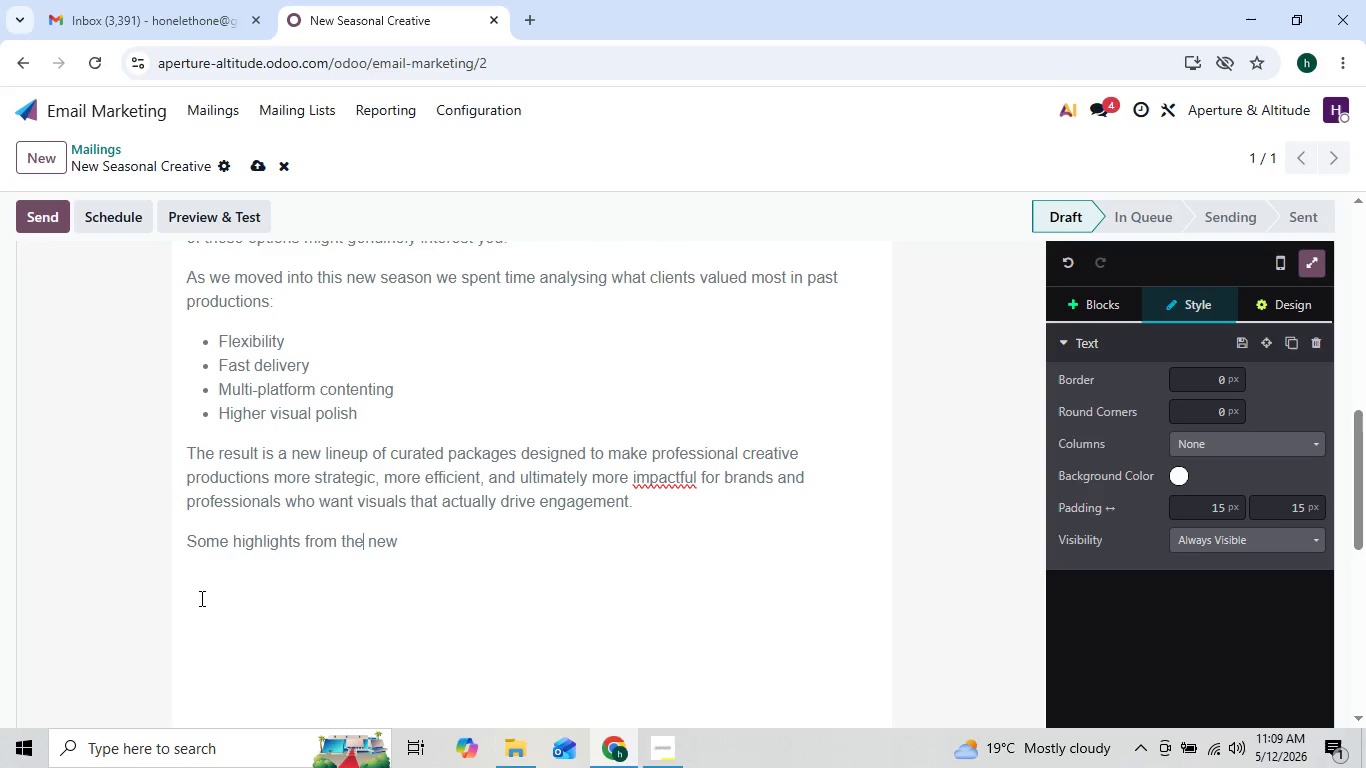 
key(ArrowRight)
 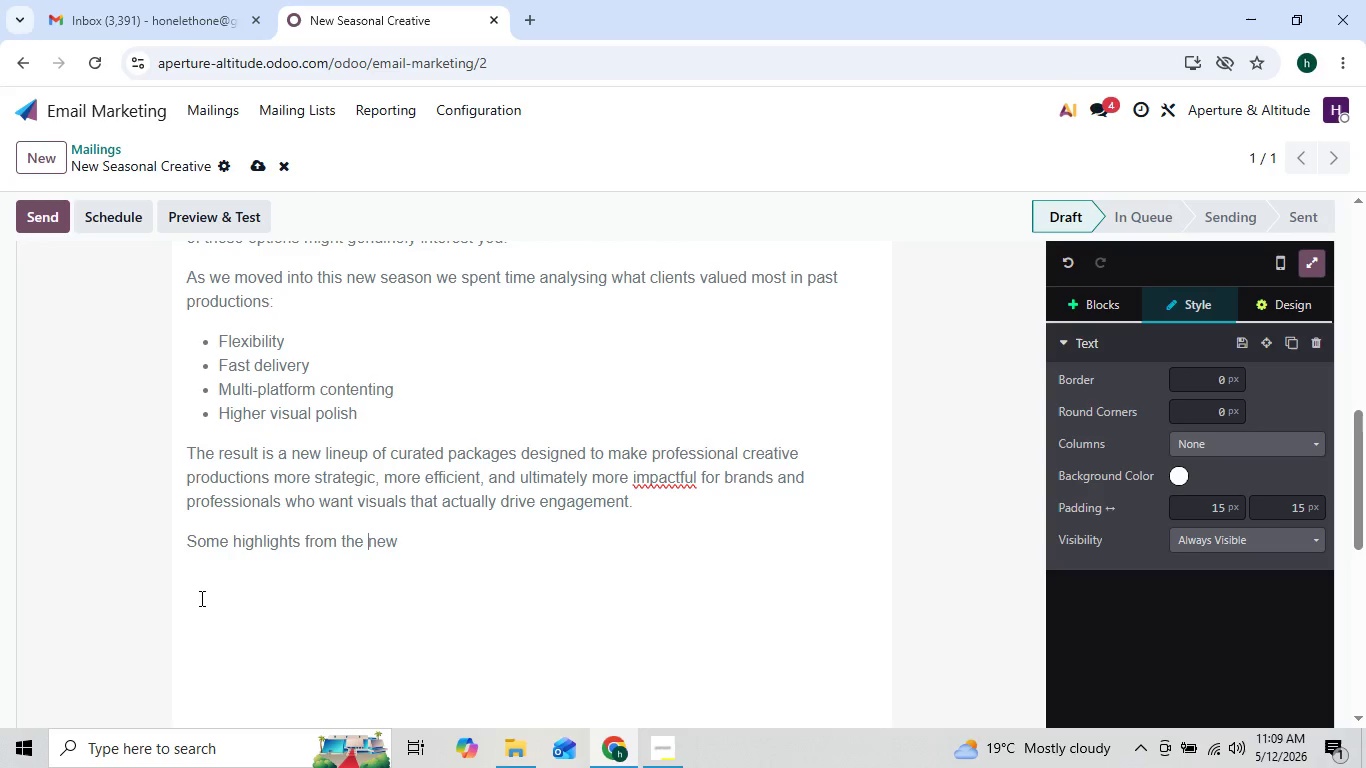 
key(ArrowRight)
 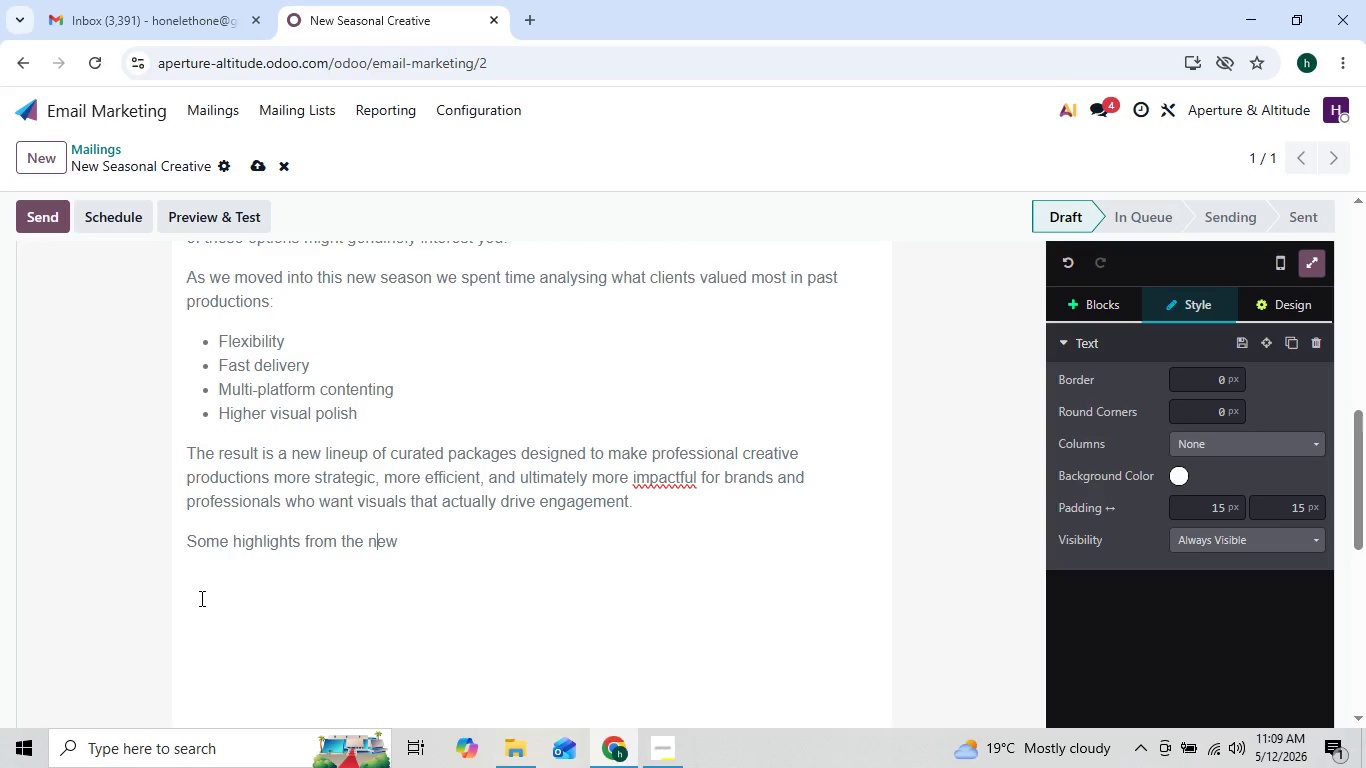 
key(ArrowRight)
 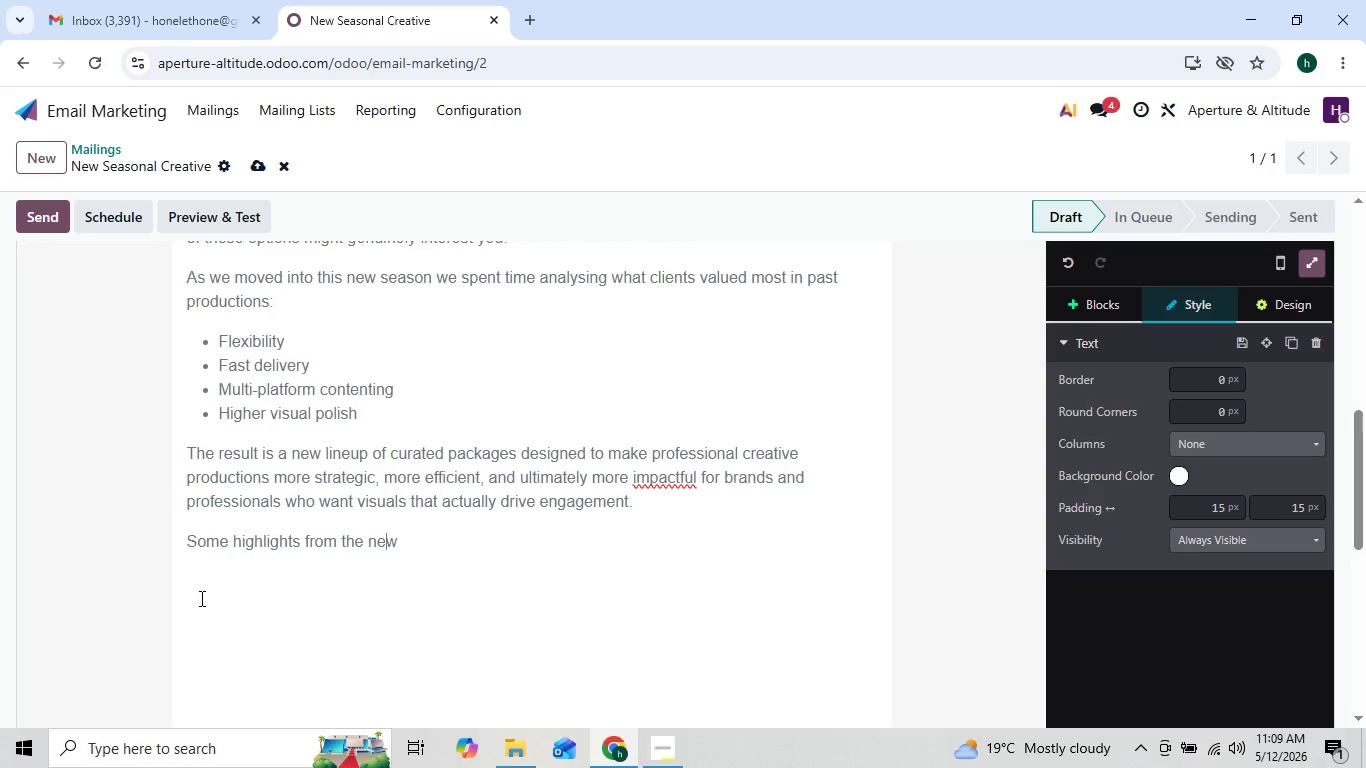 
key(ArrowRight)
 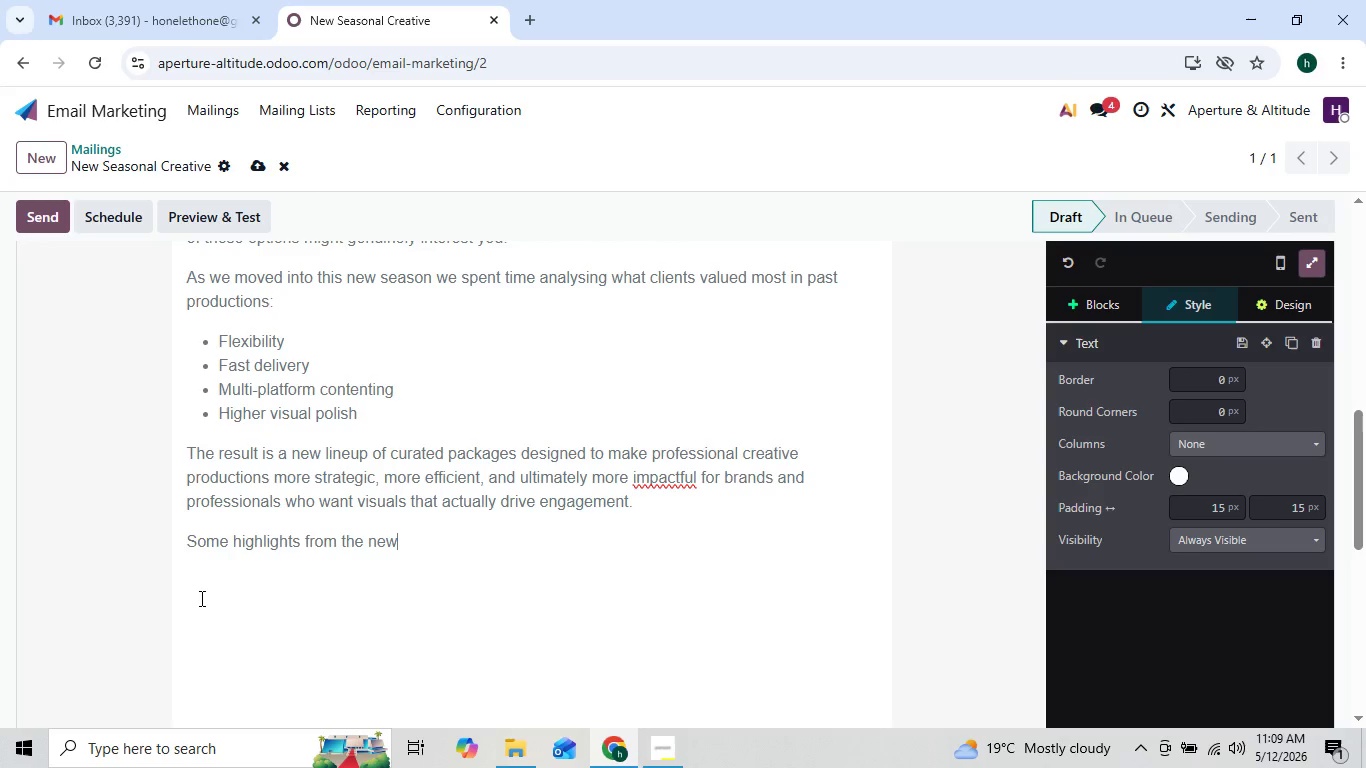 
key(ArrowRight)
 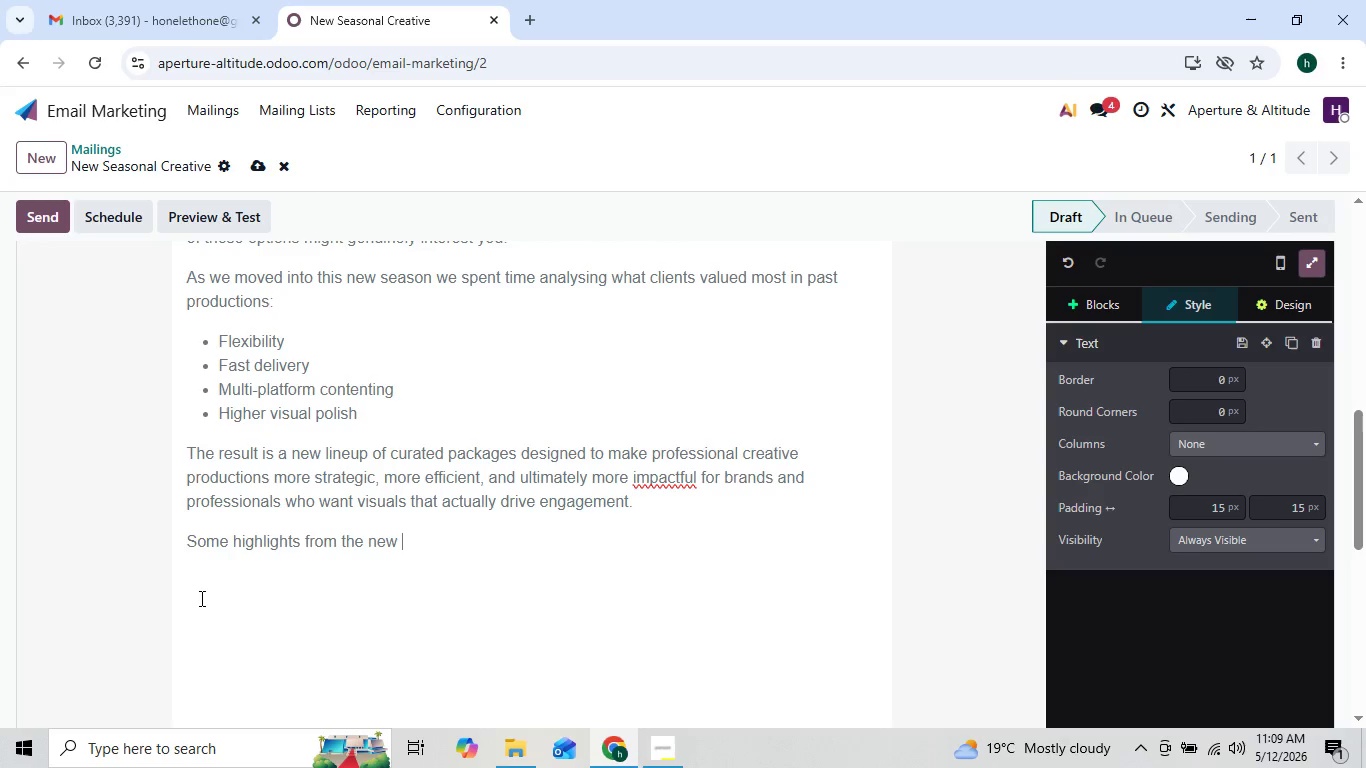 
type( collection include:)
 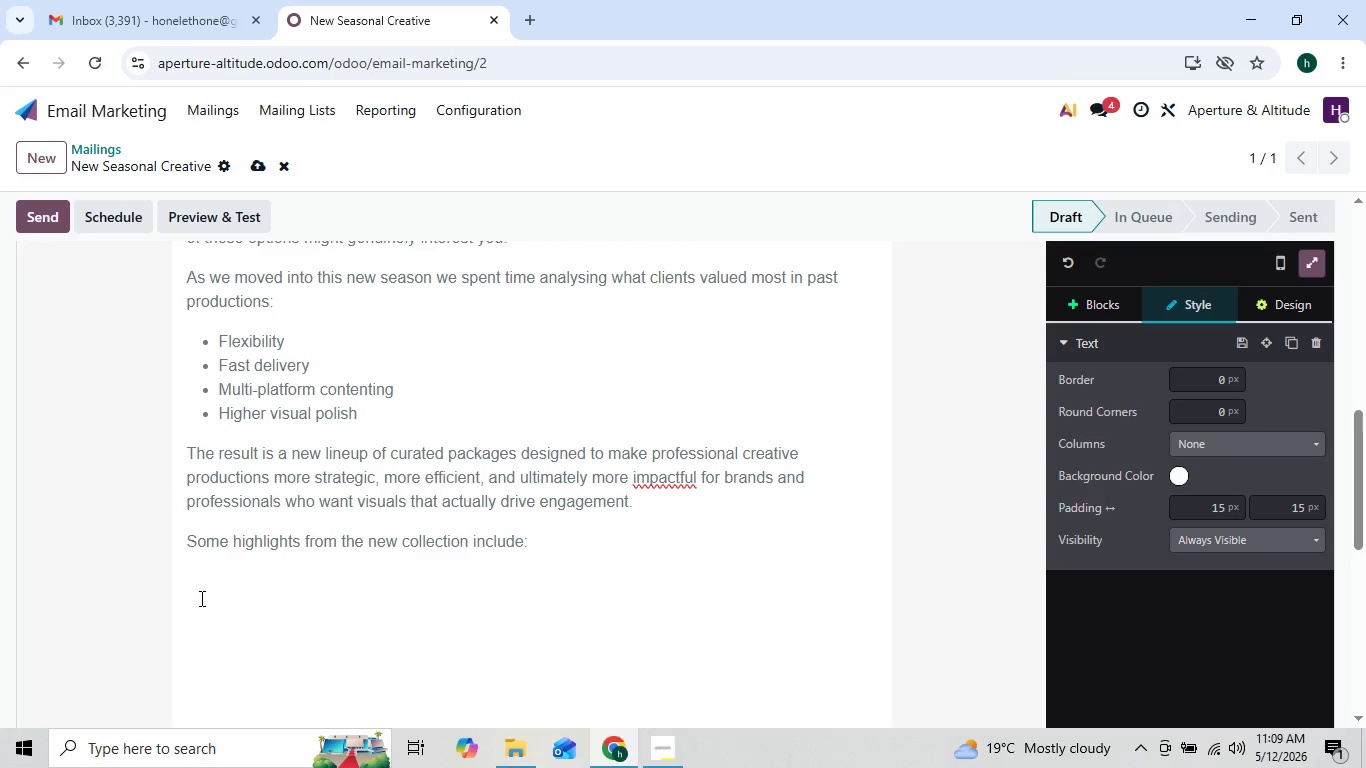 
key(Enter)
 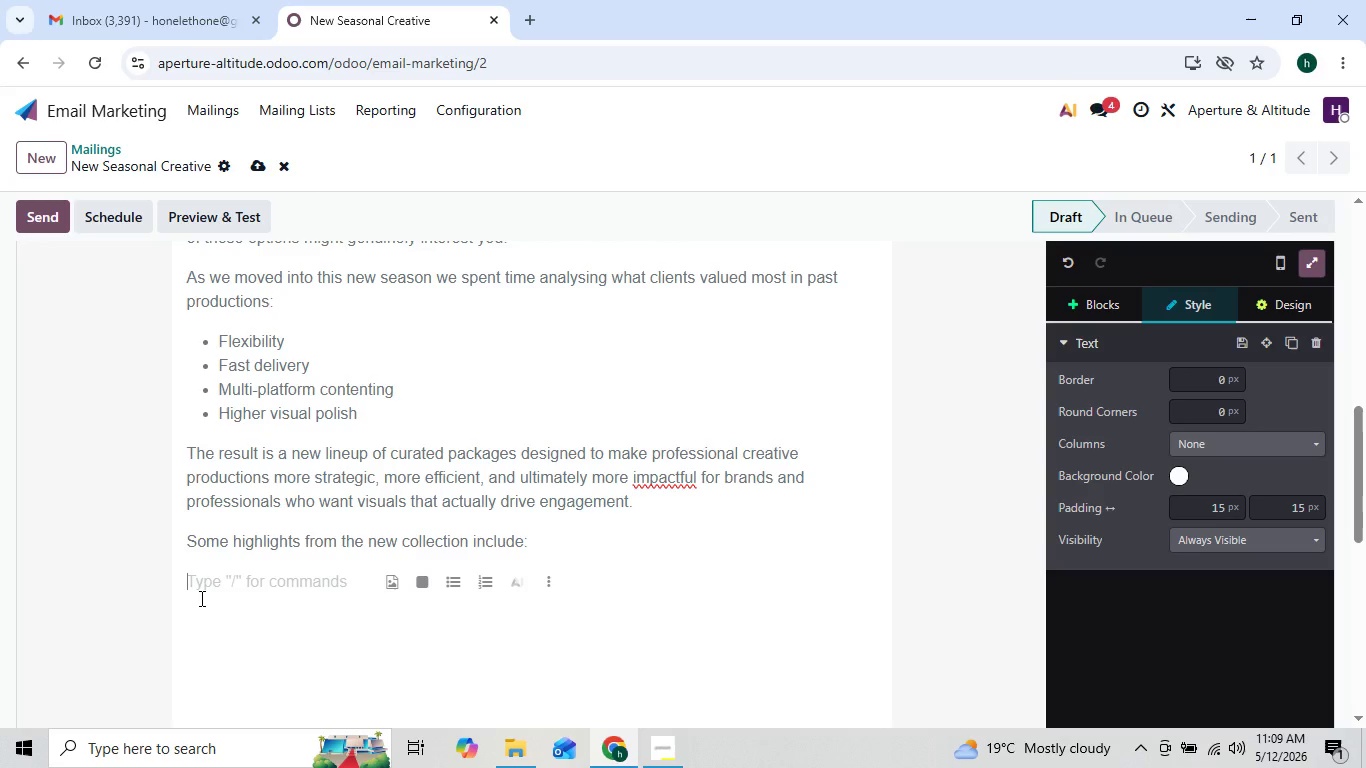 
key(Minus)
 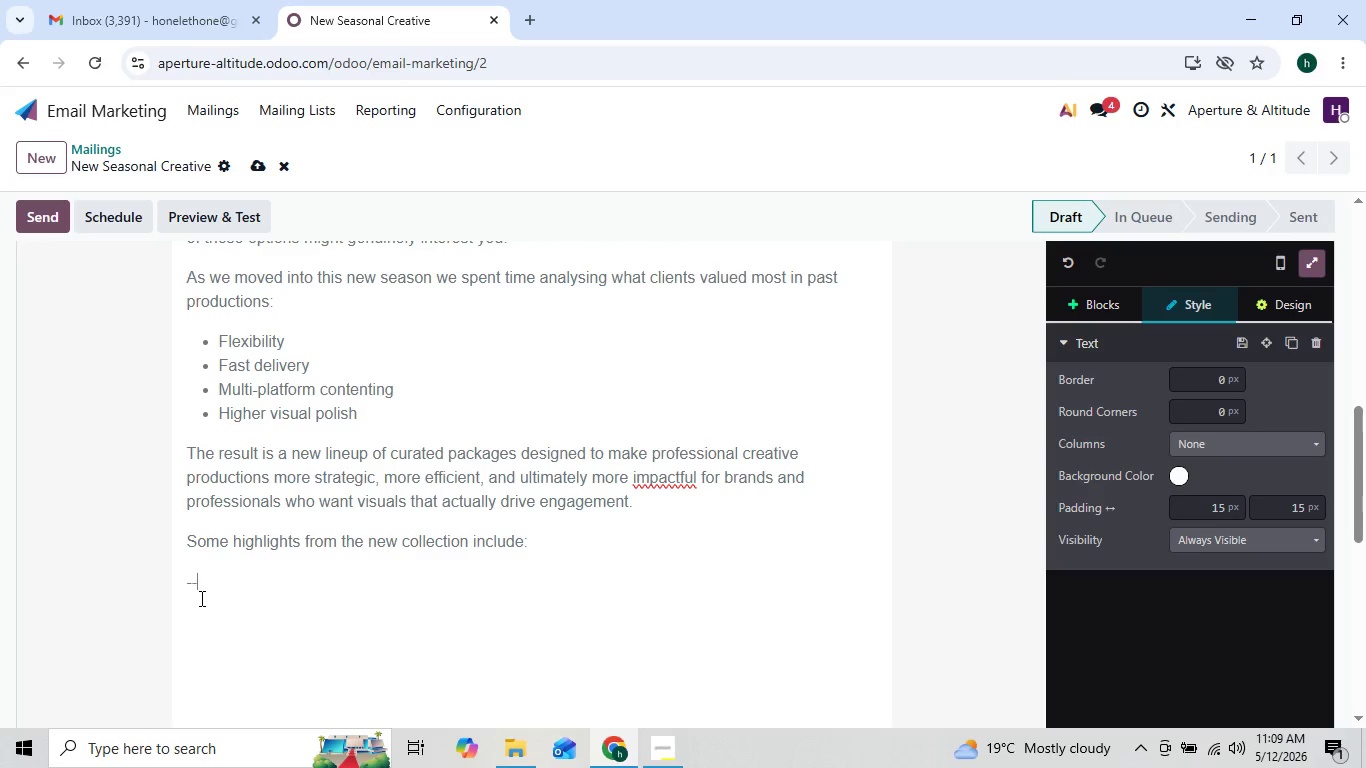 
key(Minus)
 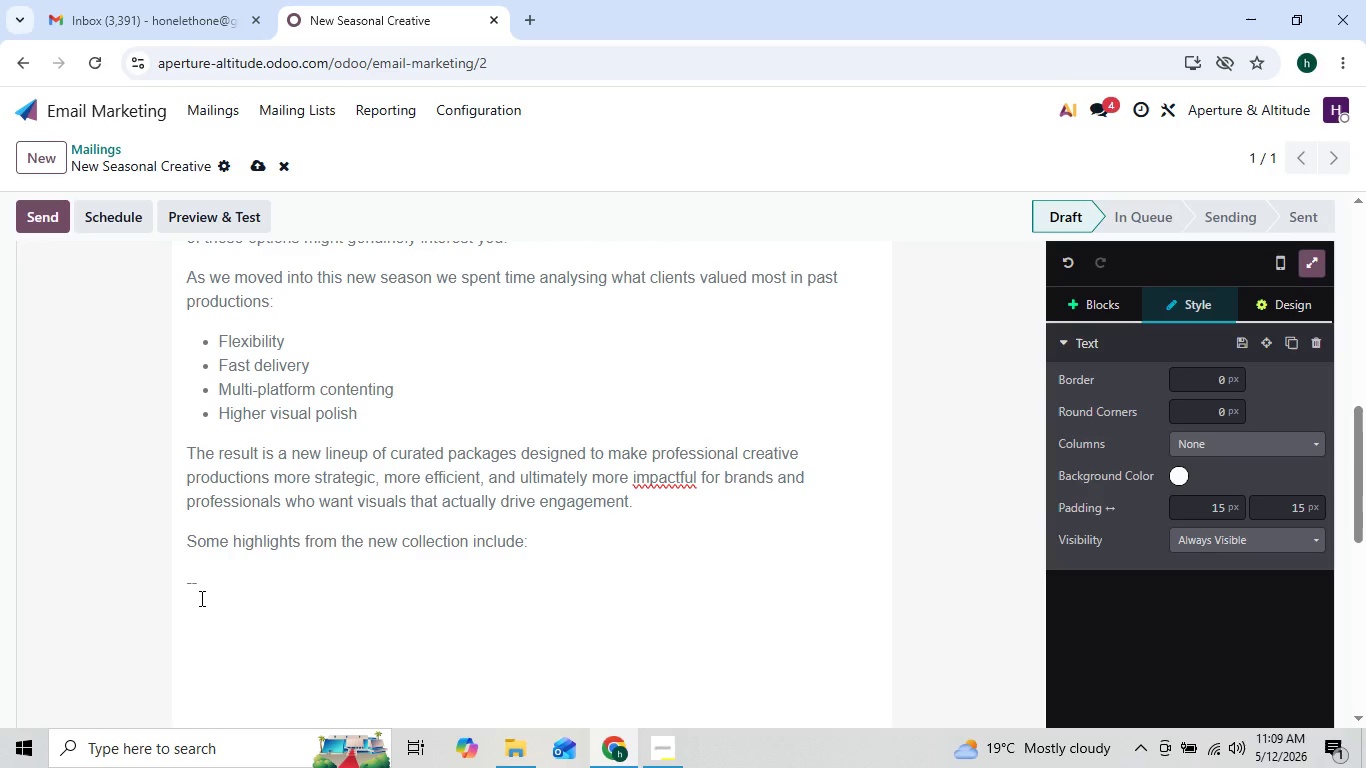 
hold_key(key=ShiftLeft, duration=1.5)
 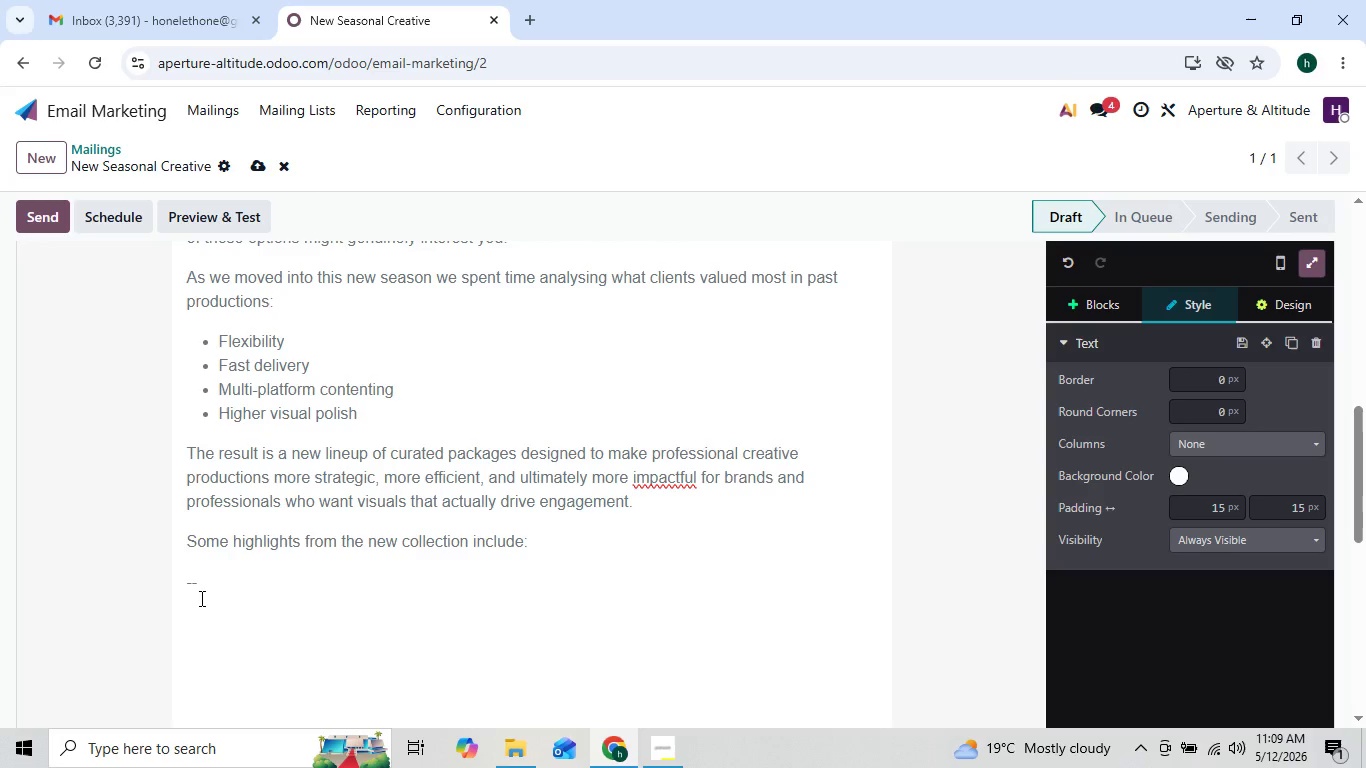 
type(Cinematic Dron showcase Sessions Ideal F)
key(Backspace)
type(for hospitality brand )
key(Backspace)
type(s )
 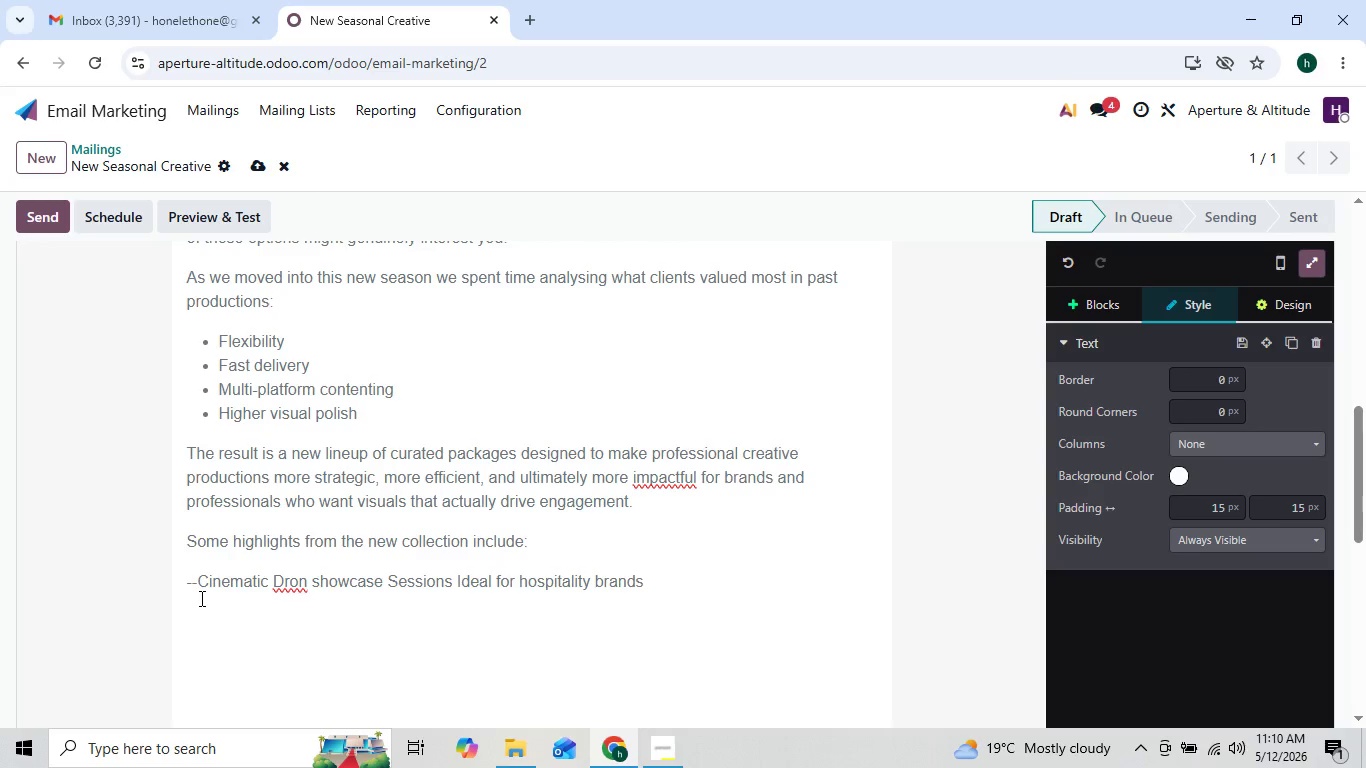 
left_click([295, 584])
 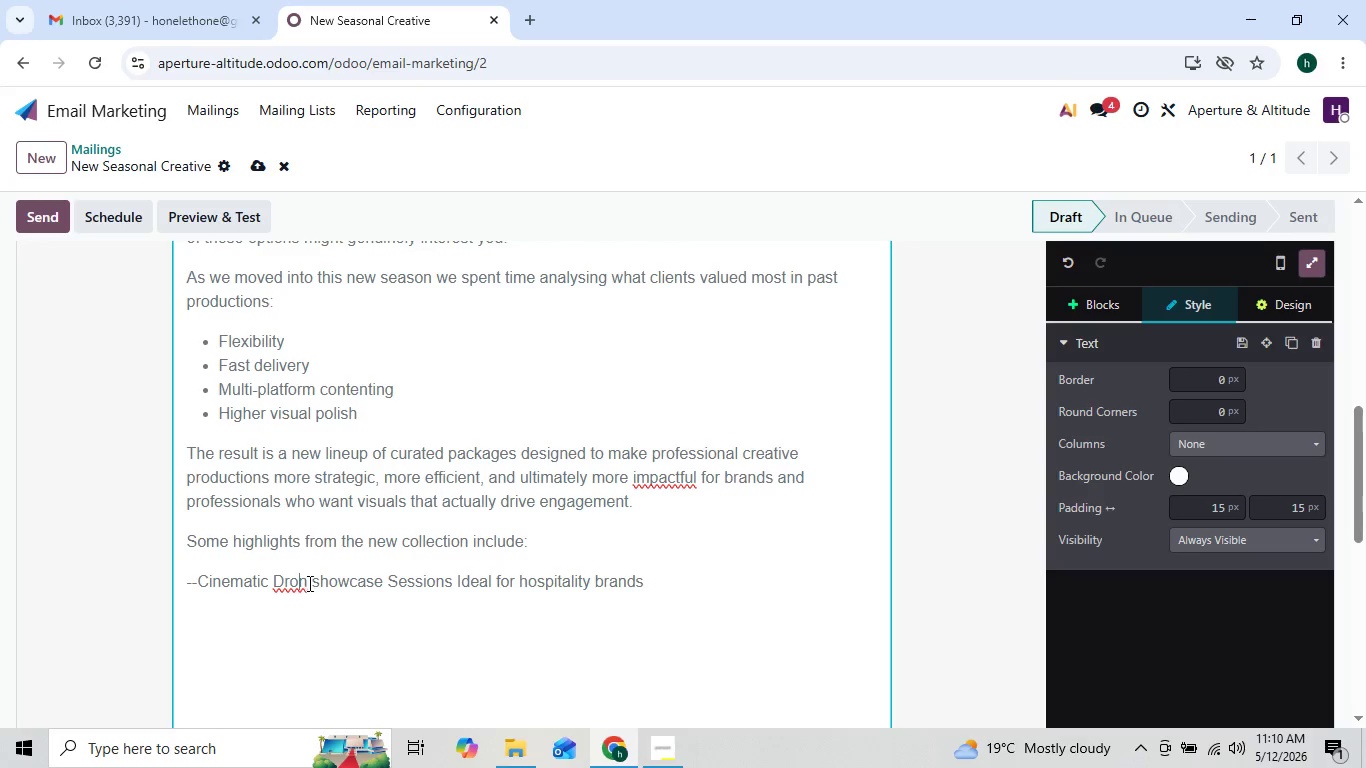 
left_click([307, 582])
 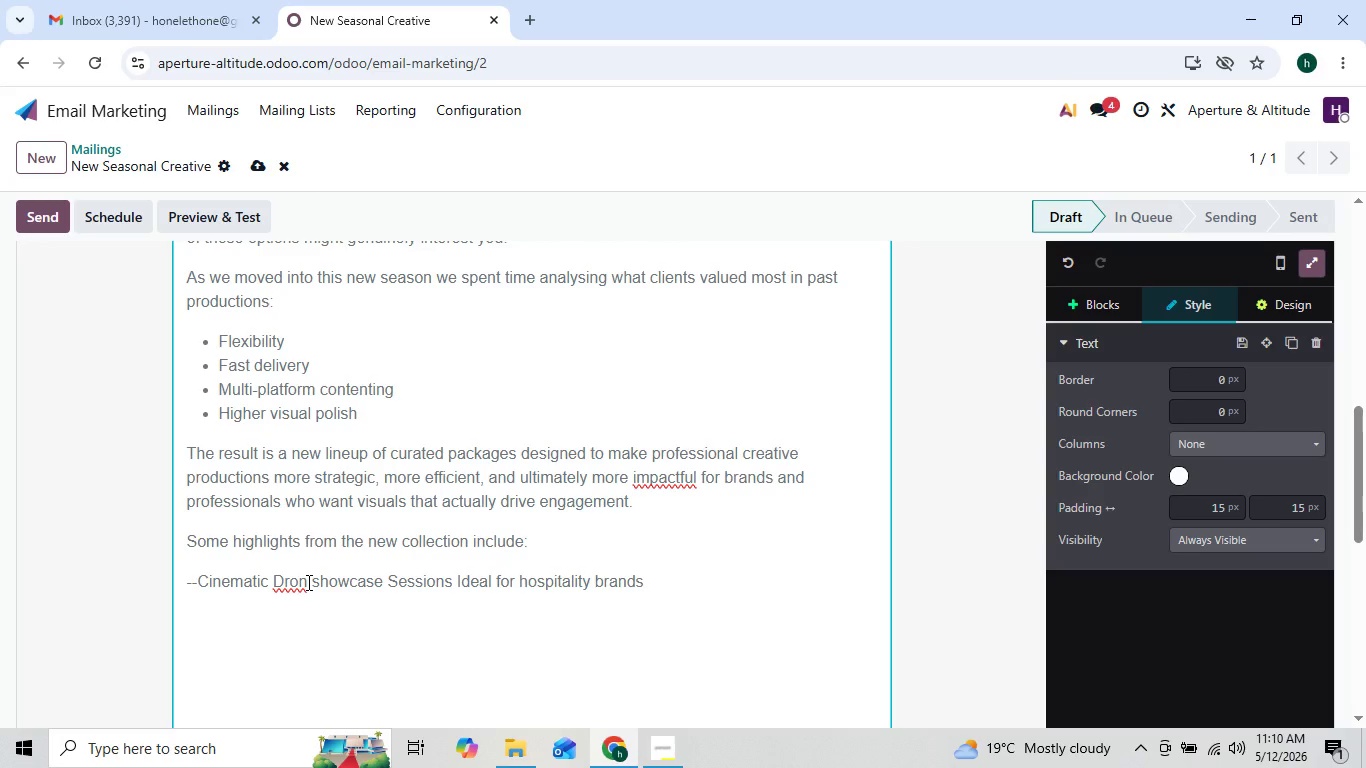 
key(E)
 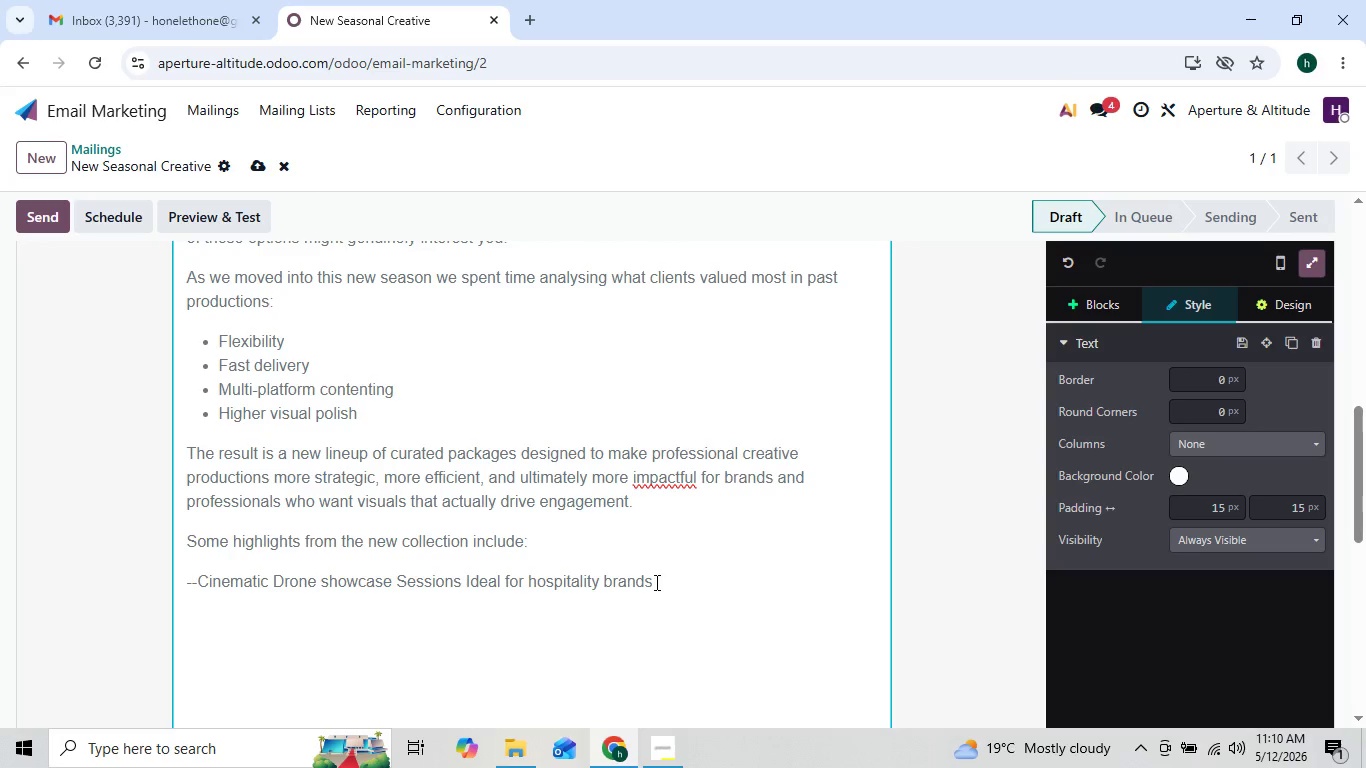 
left_click([655, 579])
 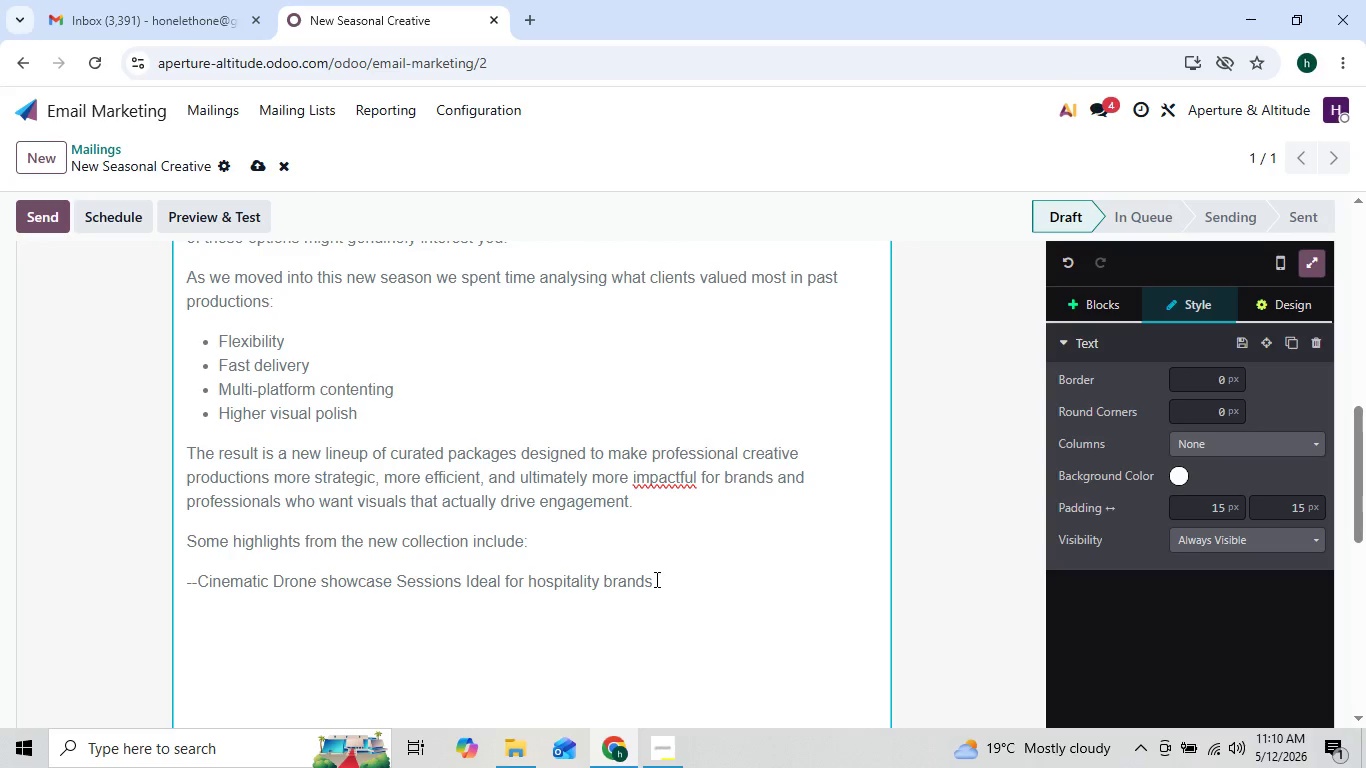 
key(ArrowLeft)
 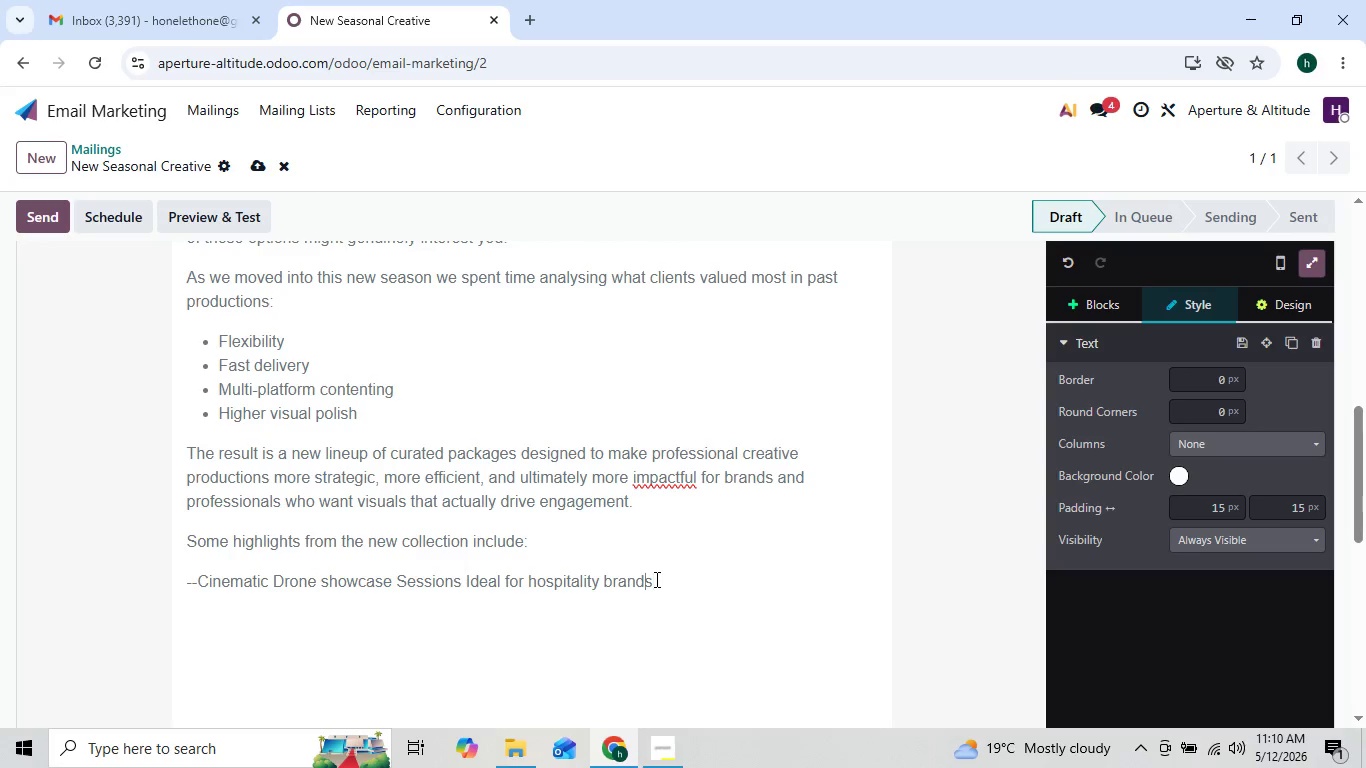 
key(ArrowLeft)
 